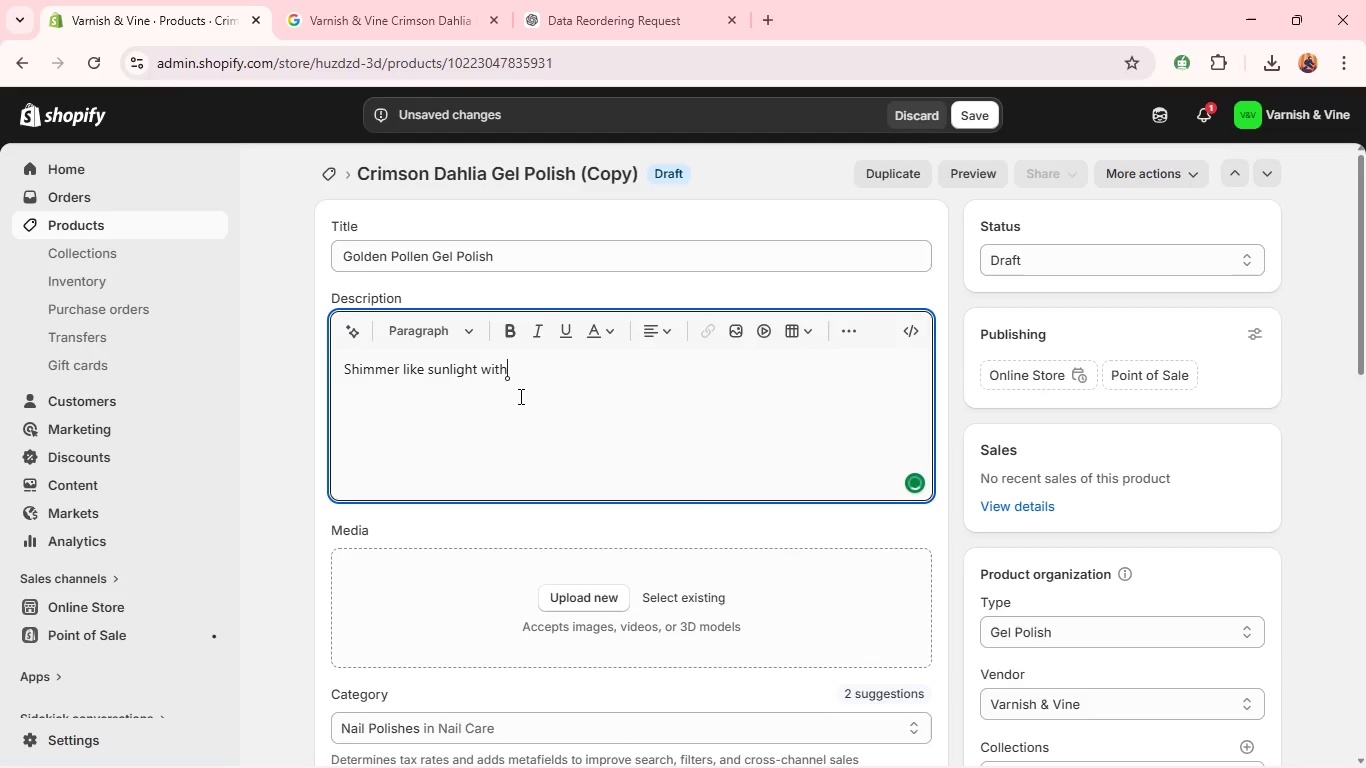 
key(Control+V)
 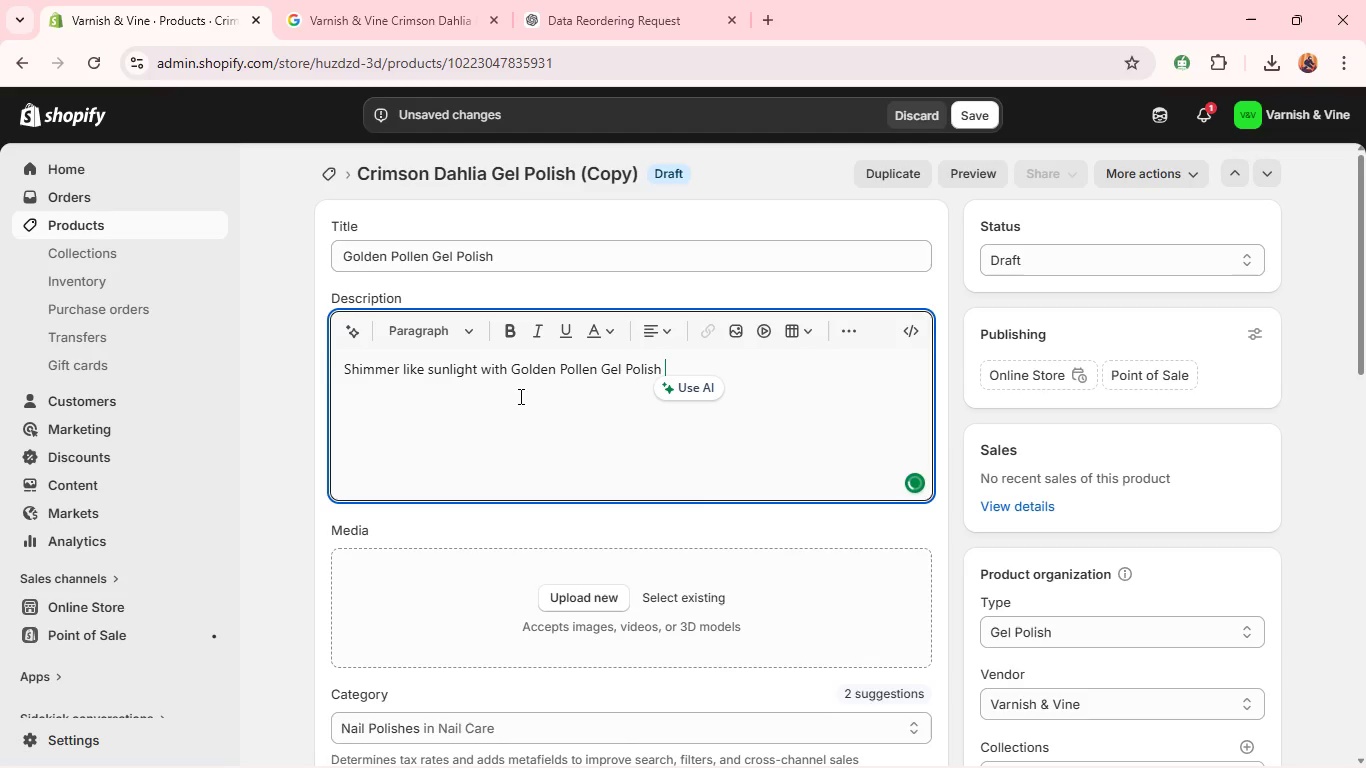 
key(Backspace)
type(, a radiant yellow gold infused with fine glitter particles/.)
 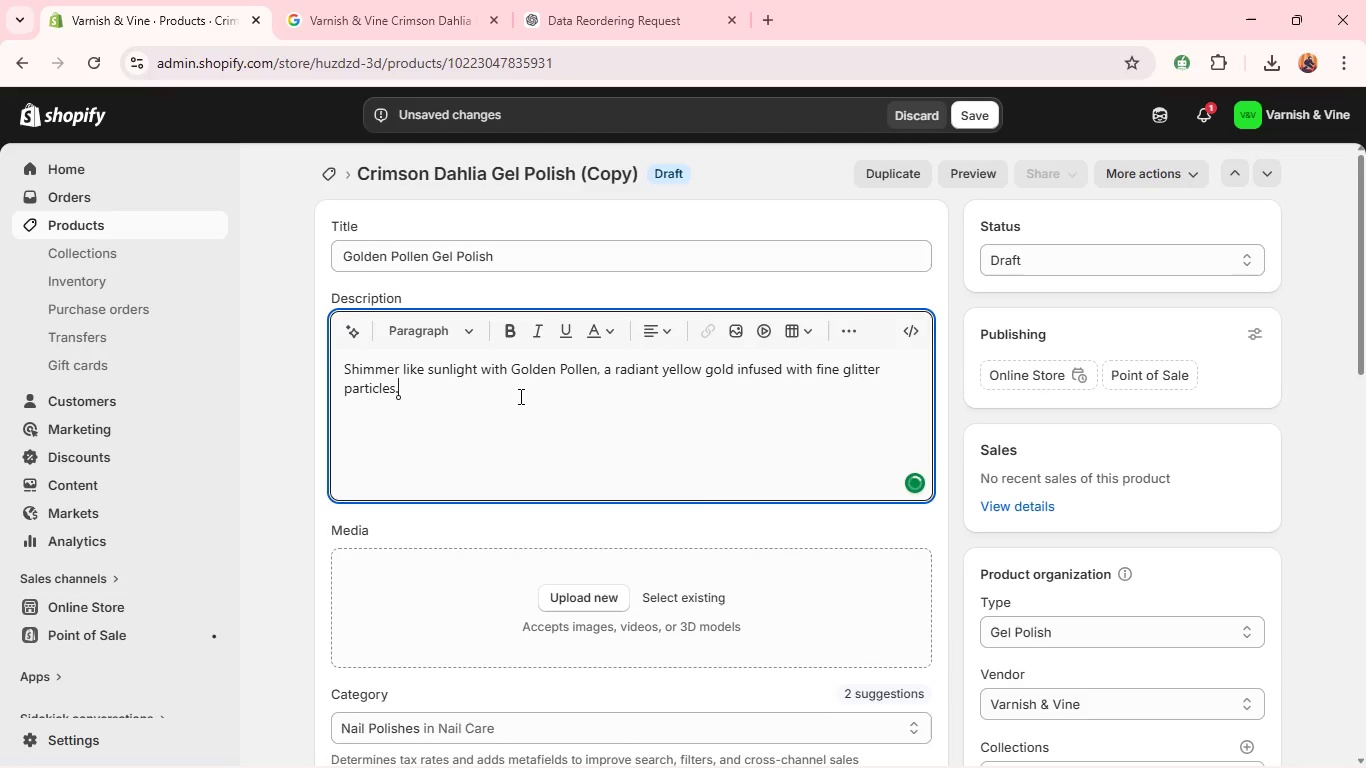 
wait(7.99)
 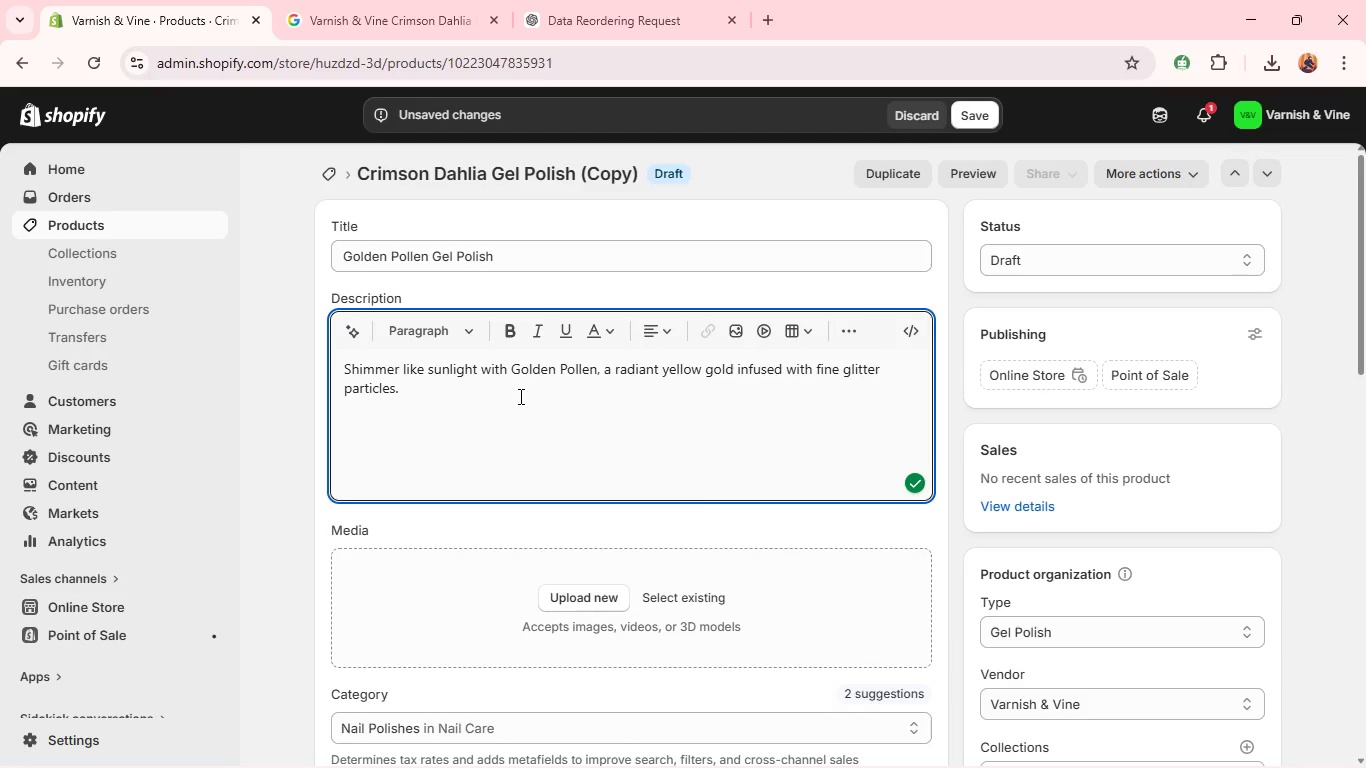 
key(Space)
 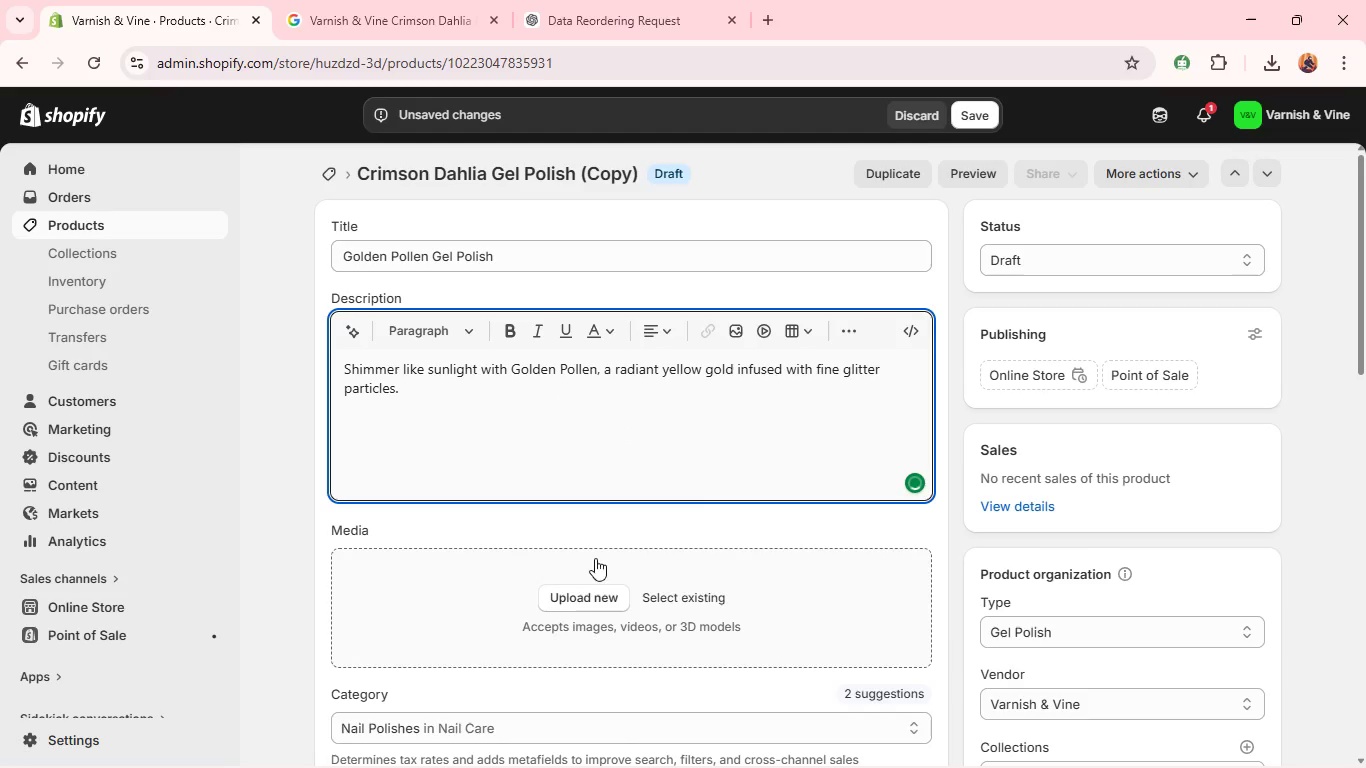 
left_click([581, 590])
 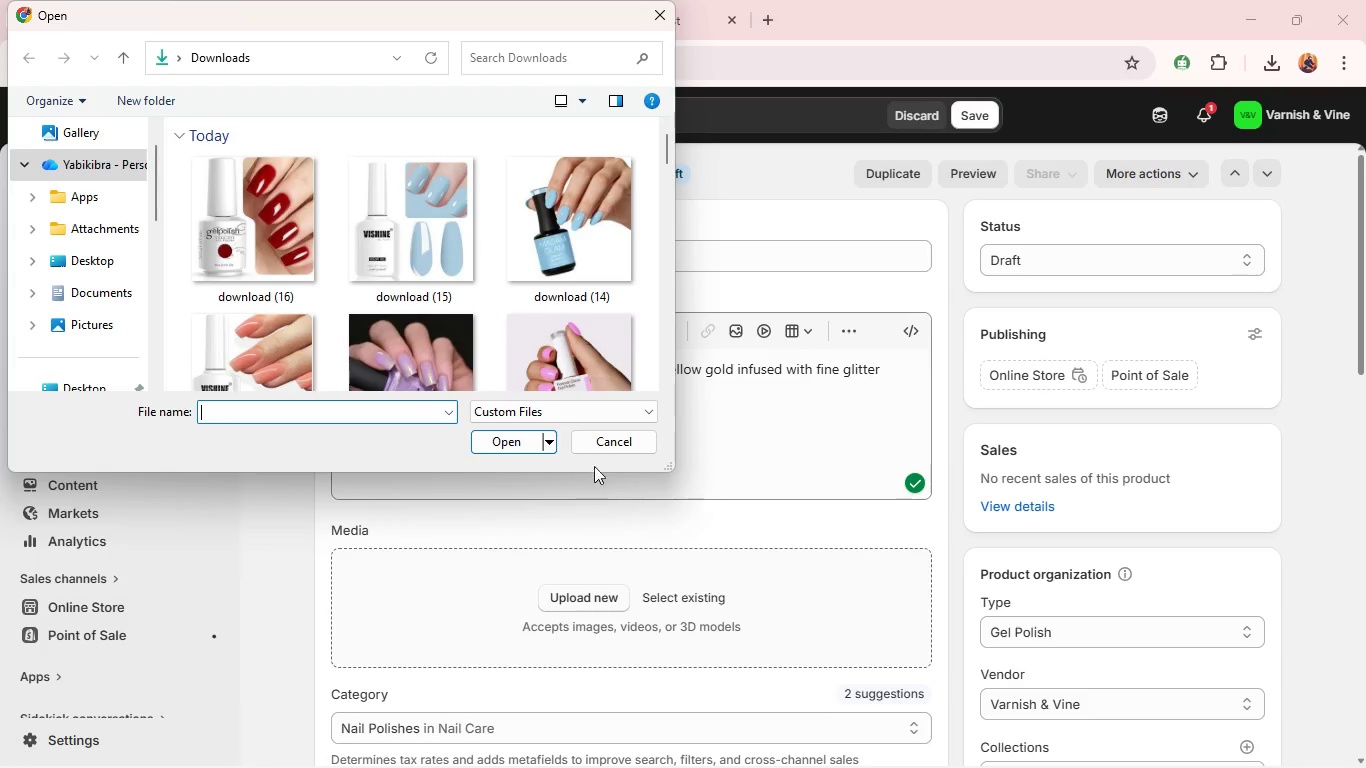 
left_click([607, 444])
 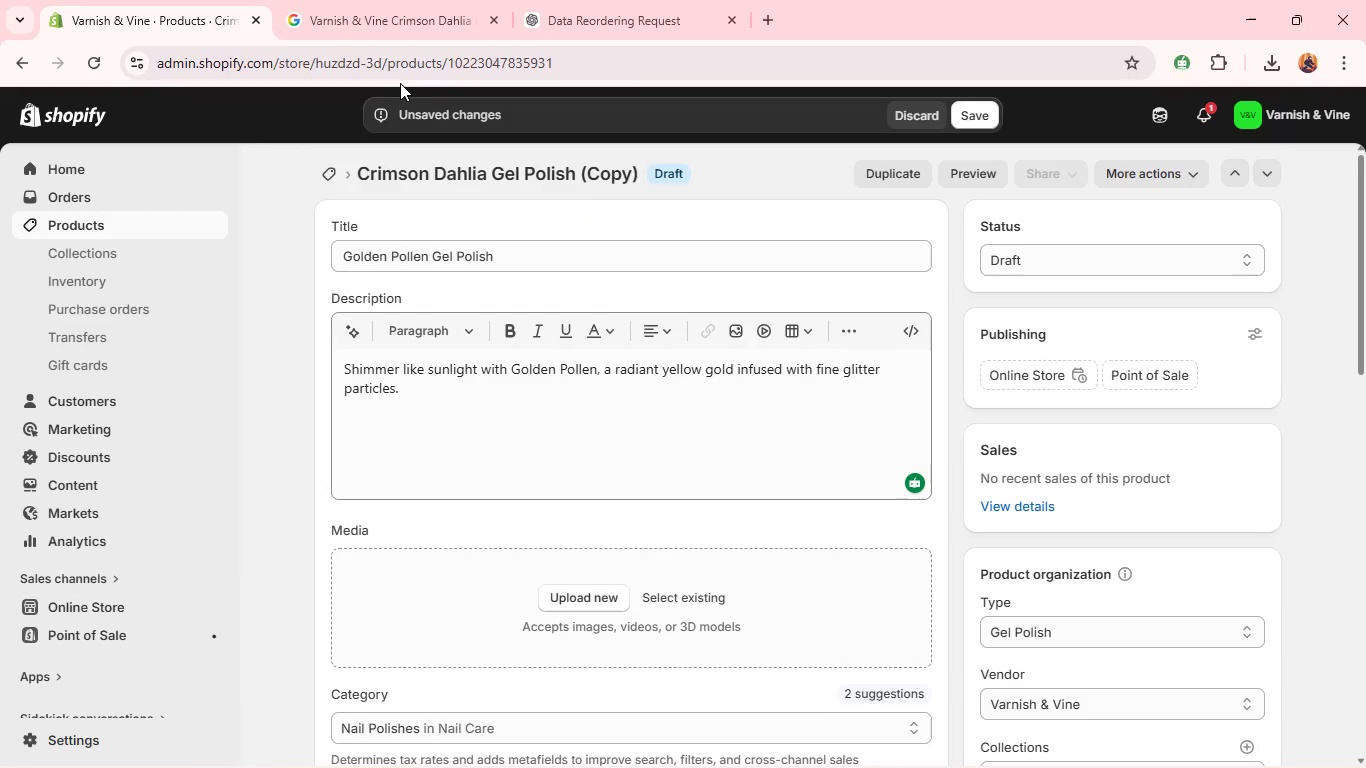 
left_click([400, 83])
 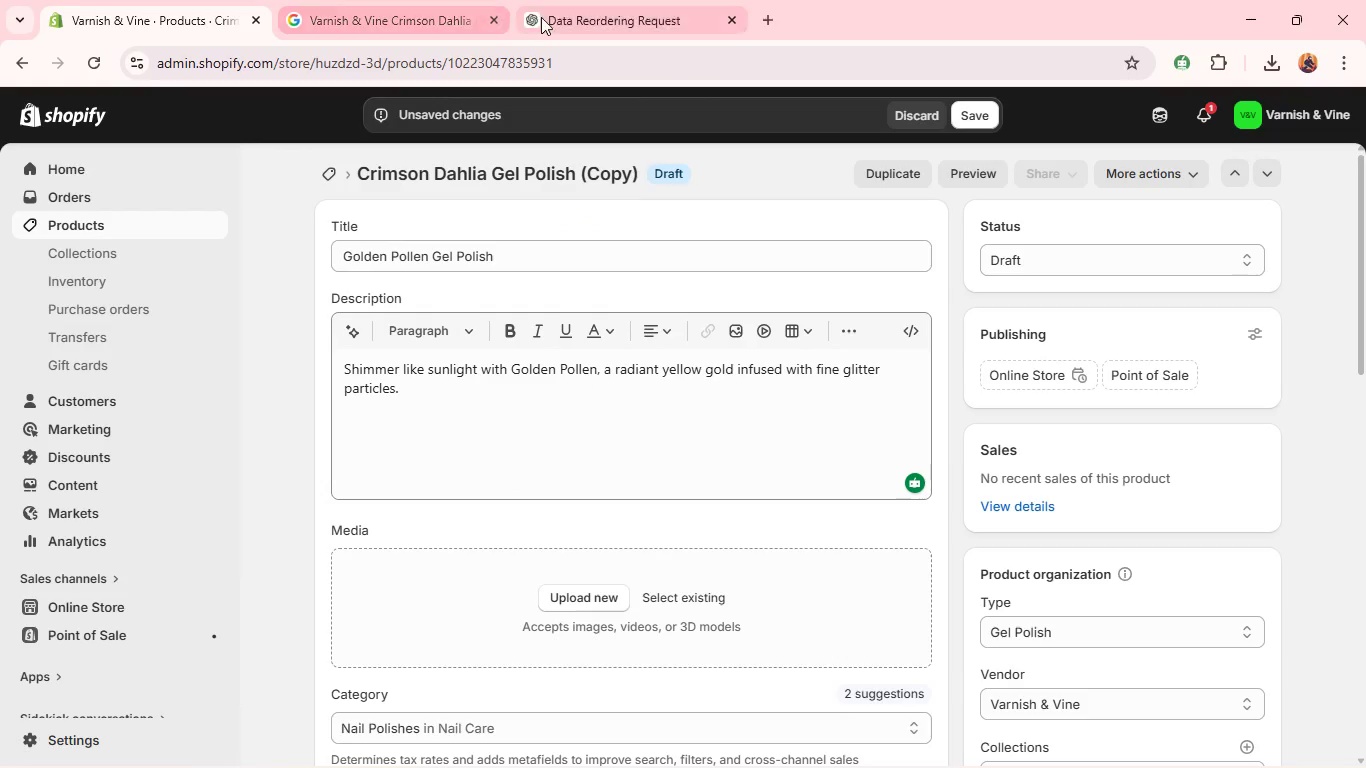 
left_click([554, 18])
 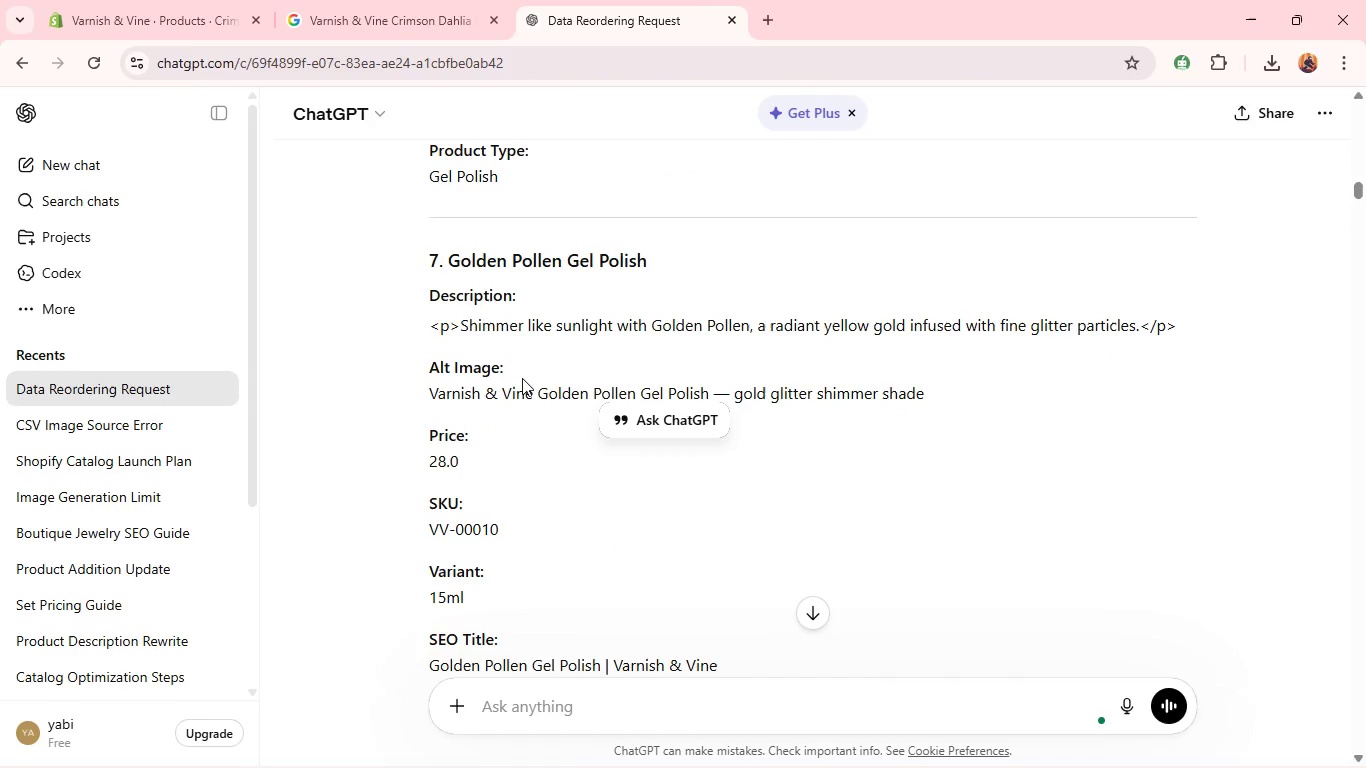 
double_click([520, 387])
 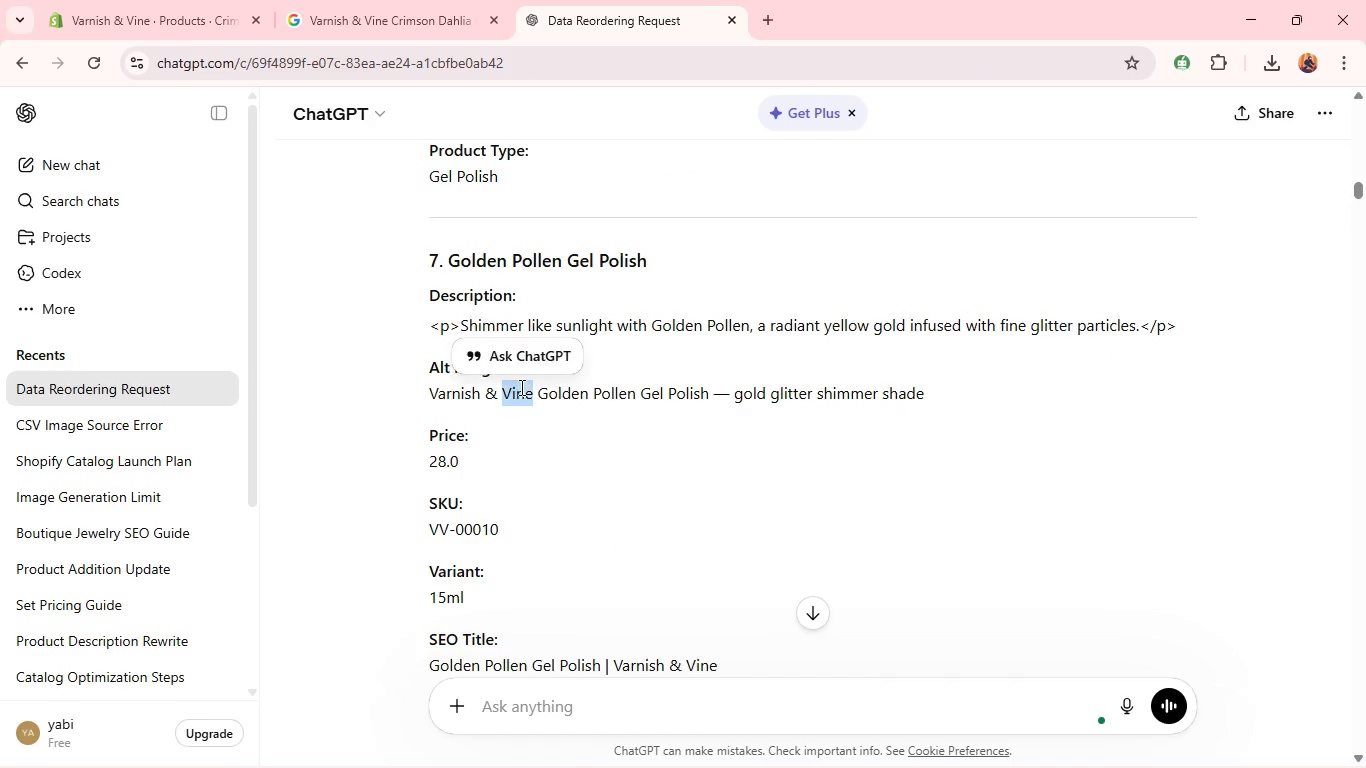 
triple_click([520, 387])
 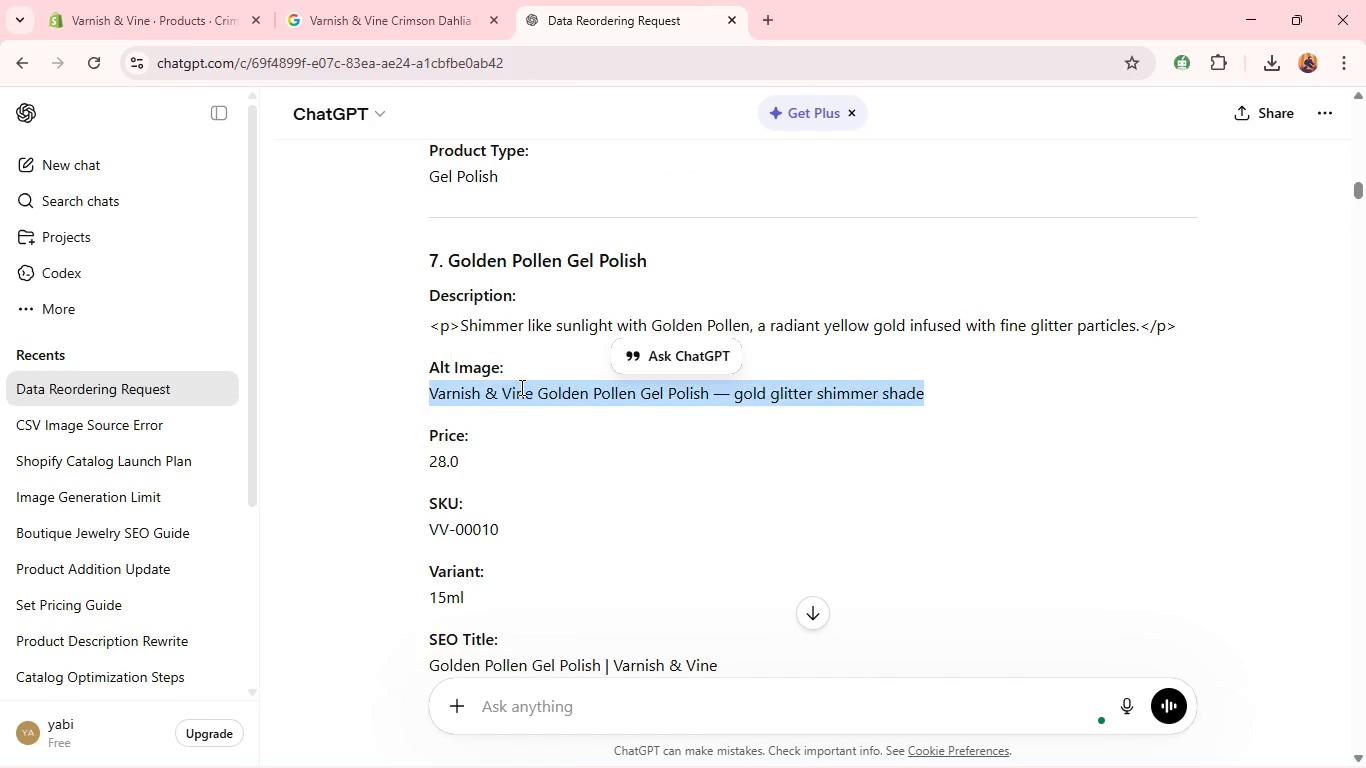 
triple_click([520, 387])
 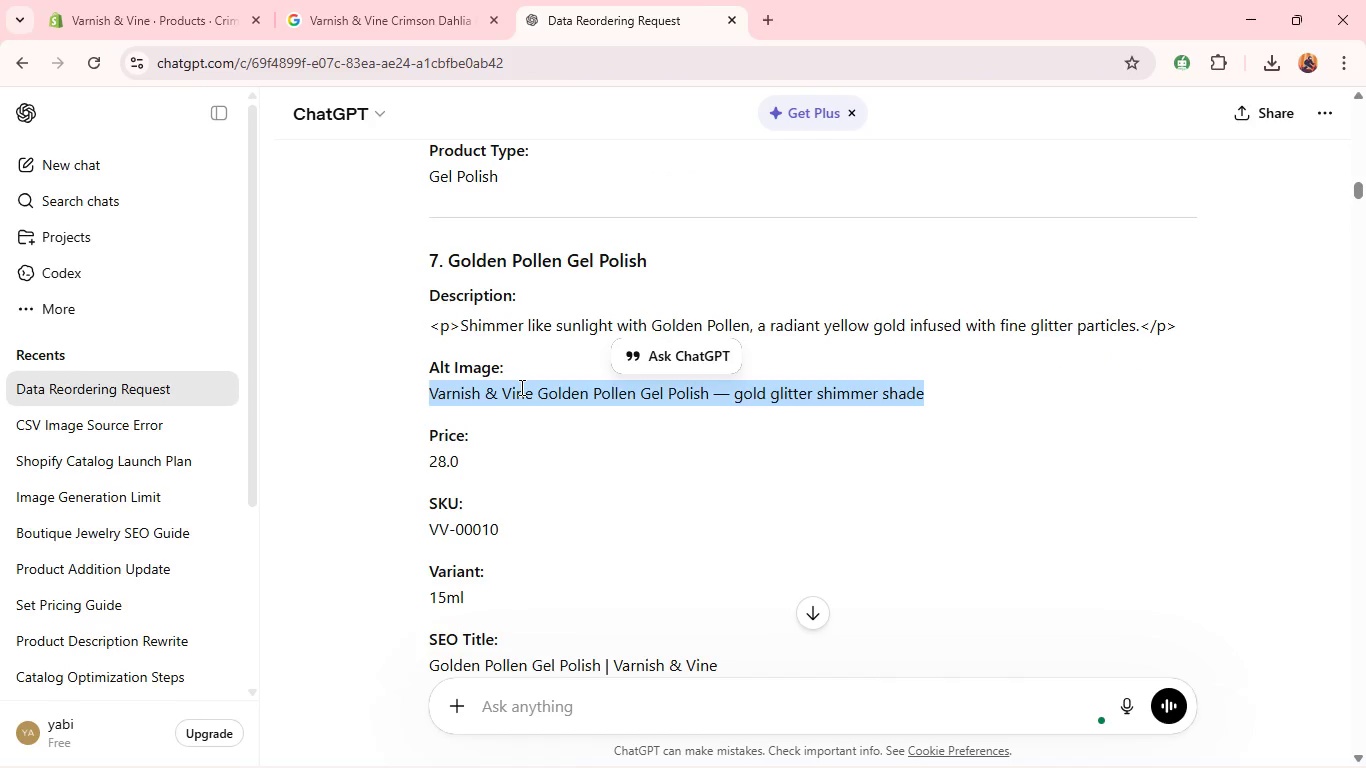 
key(Control+C)
 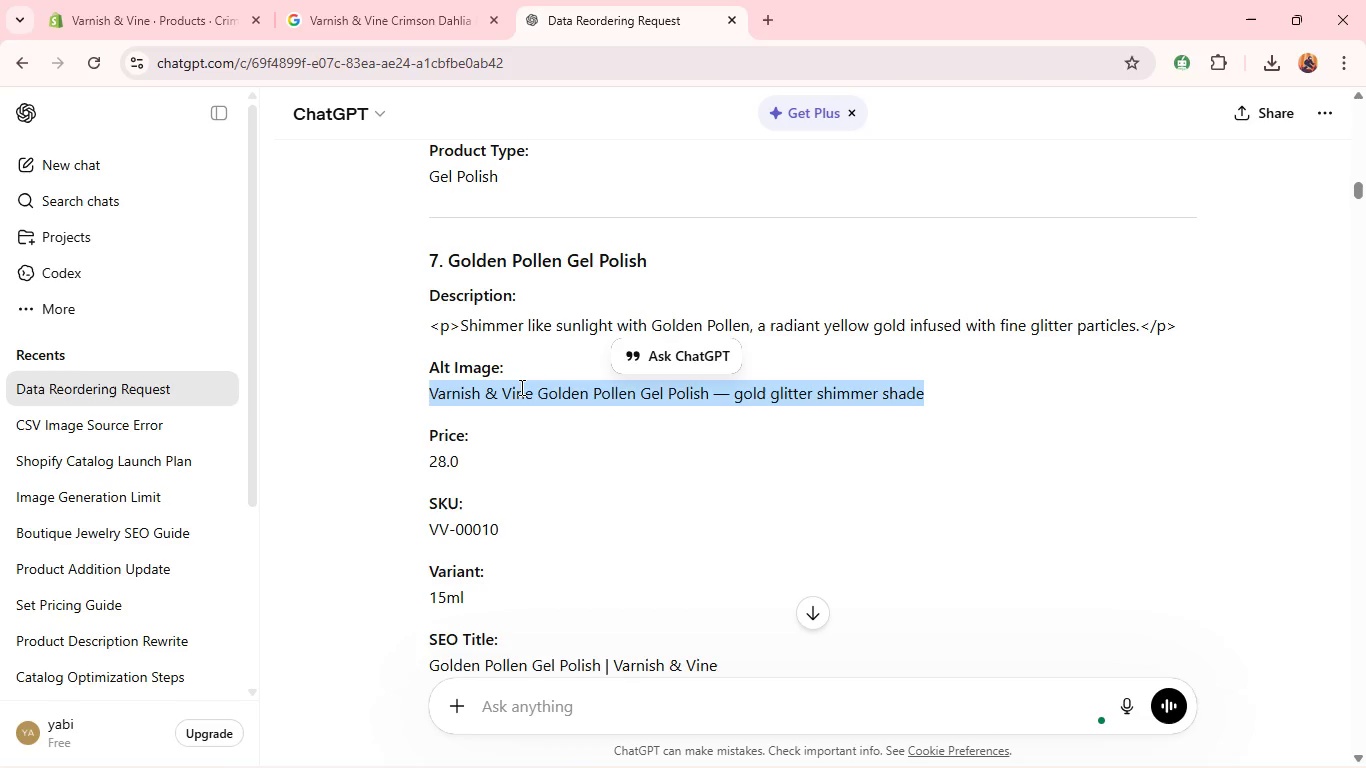 
key(Control+C)
 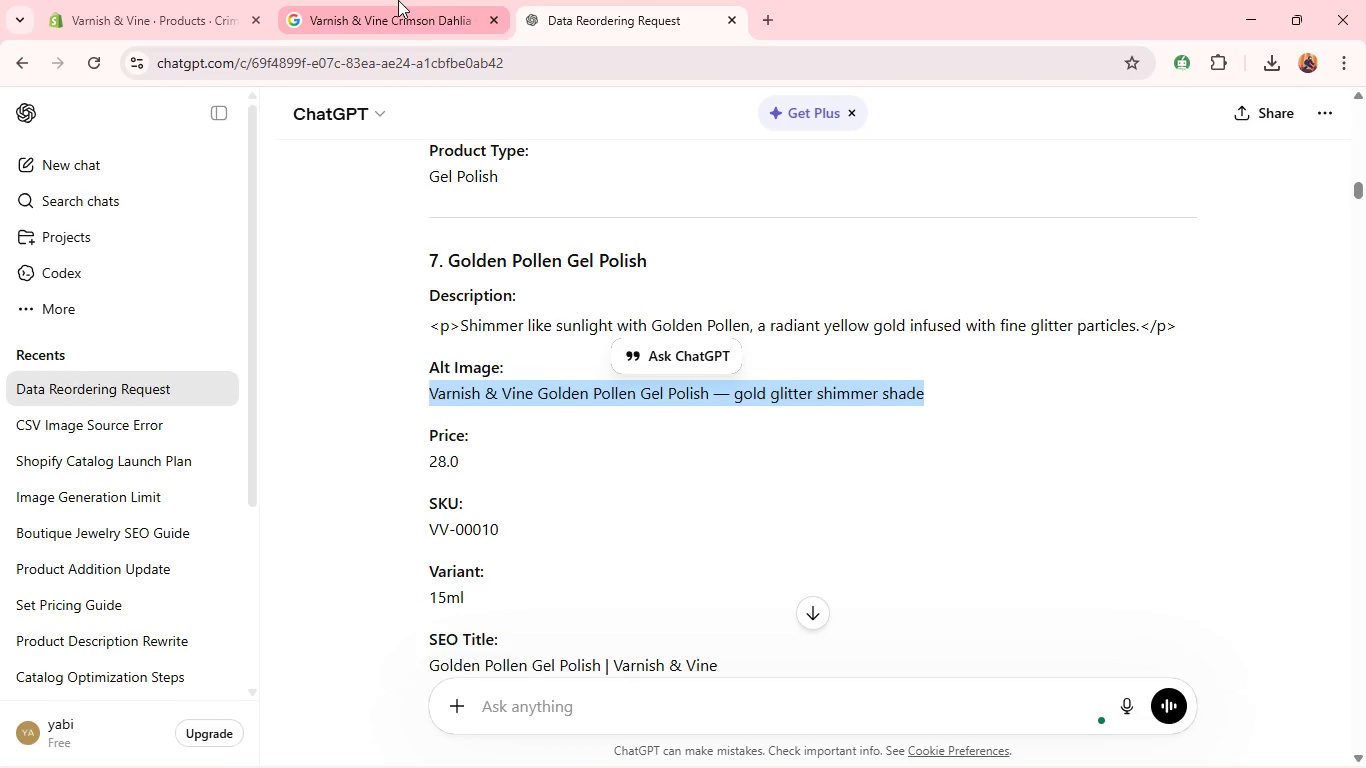 
left_click([398, 0])
 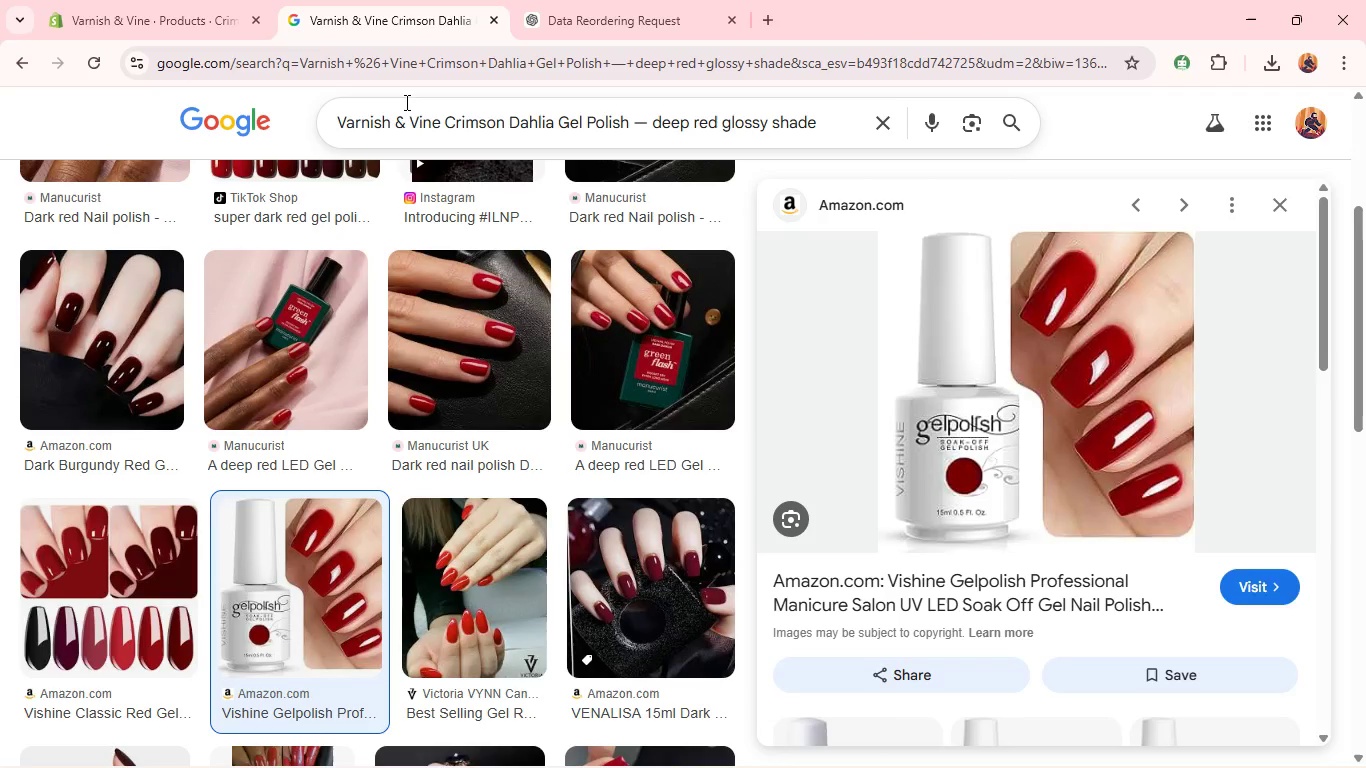 
left_click([403, 114])
 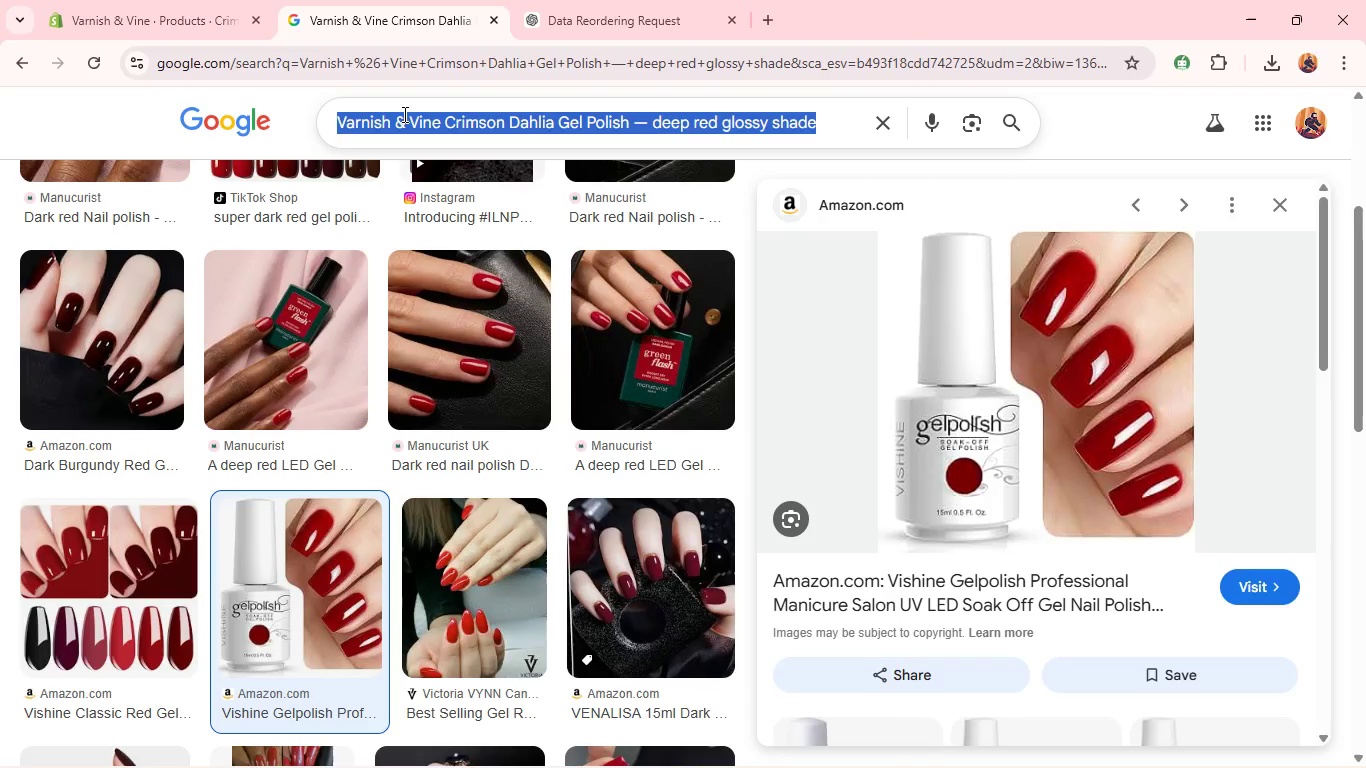 
key(Control+A)
 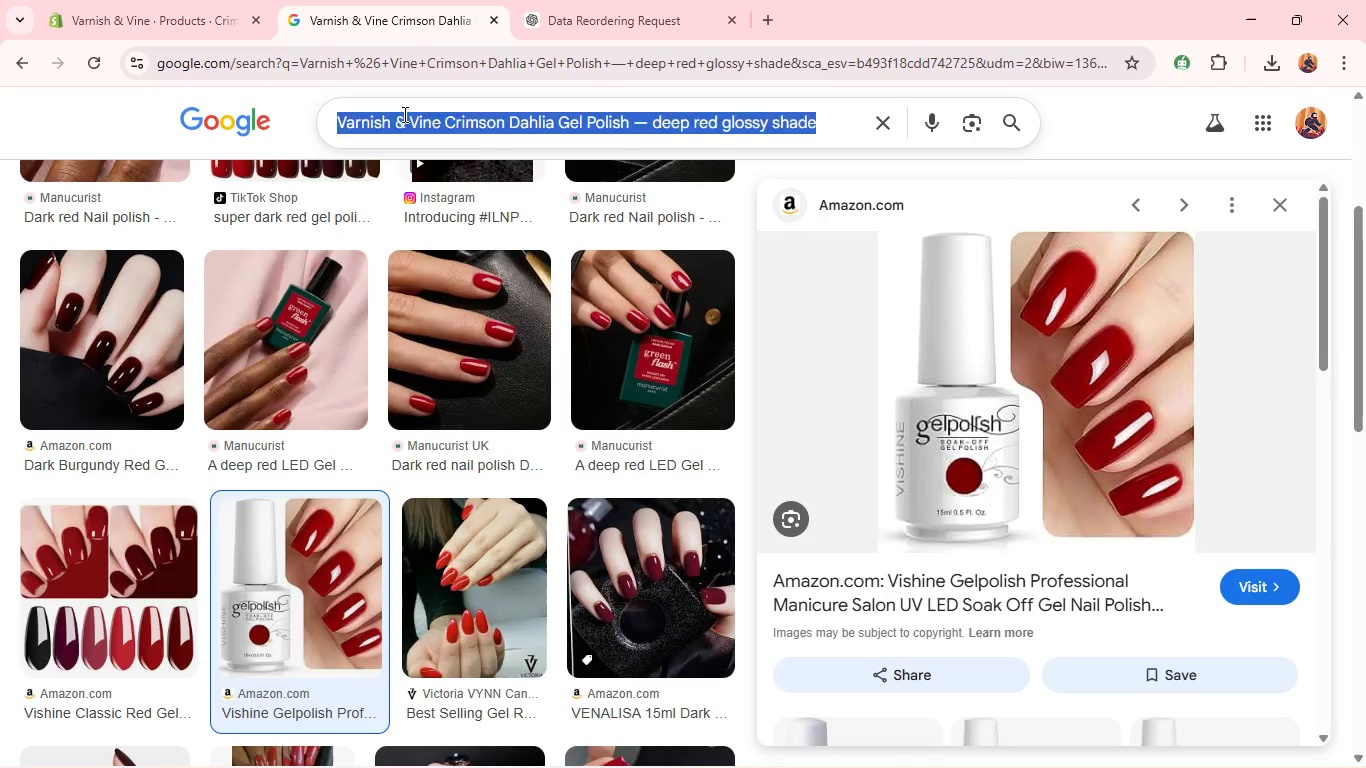 
key(Control+V)
 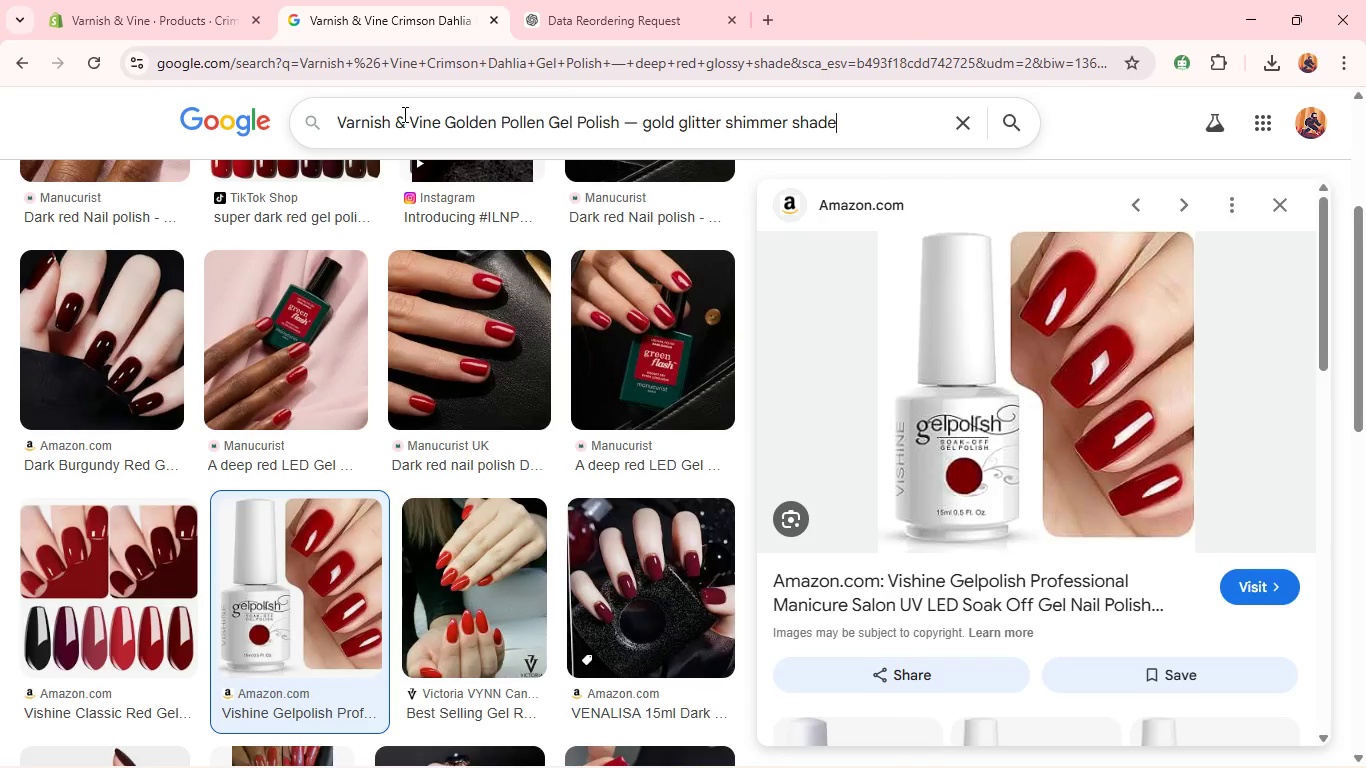 
key(Enter)
 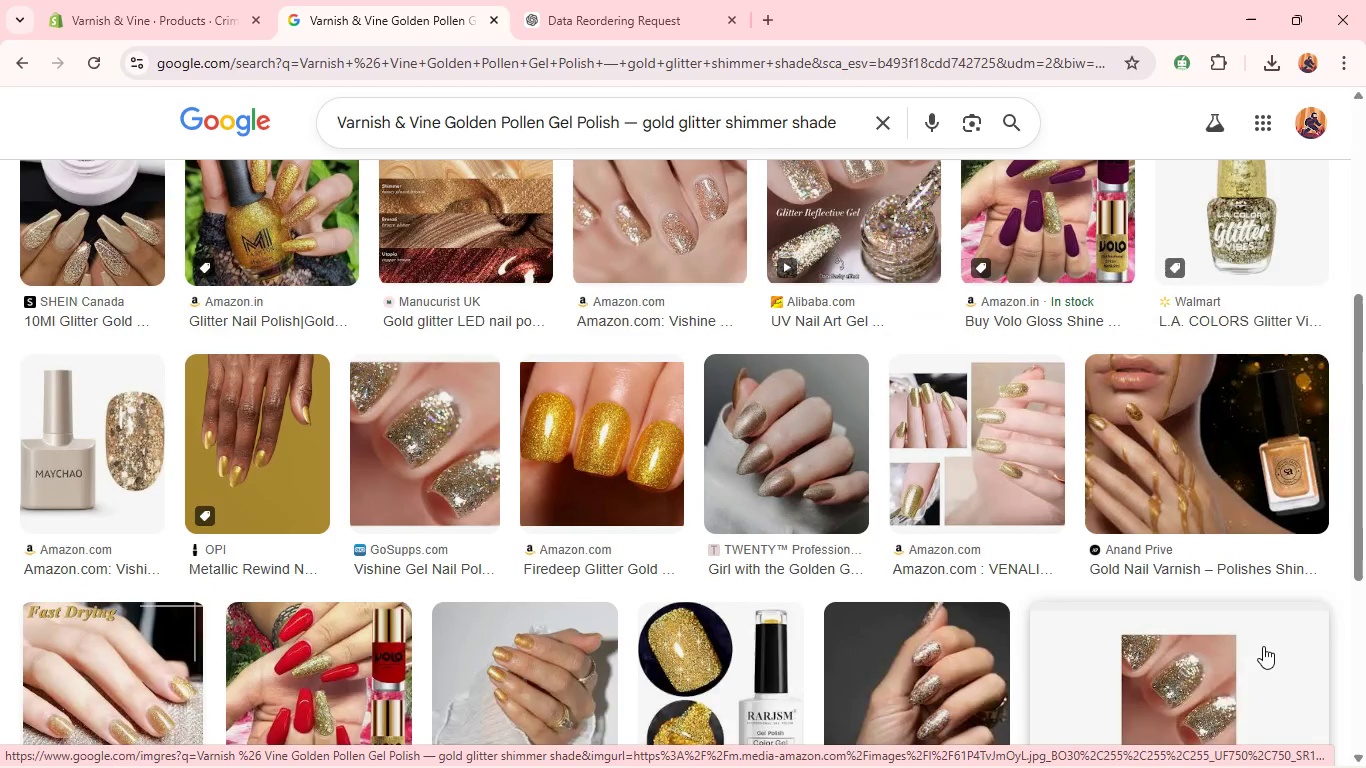 
wait(28.27)
 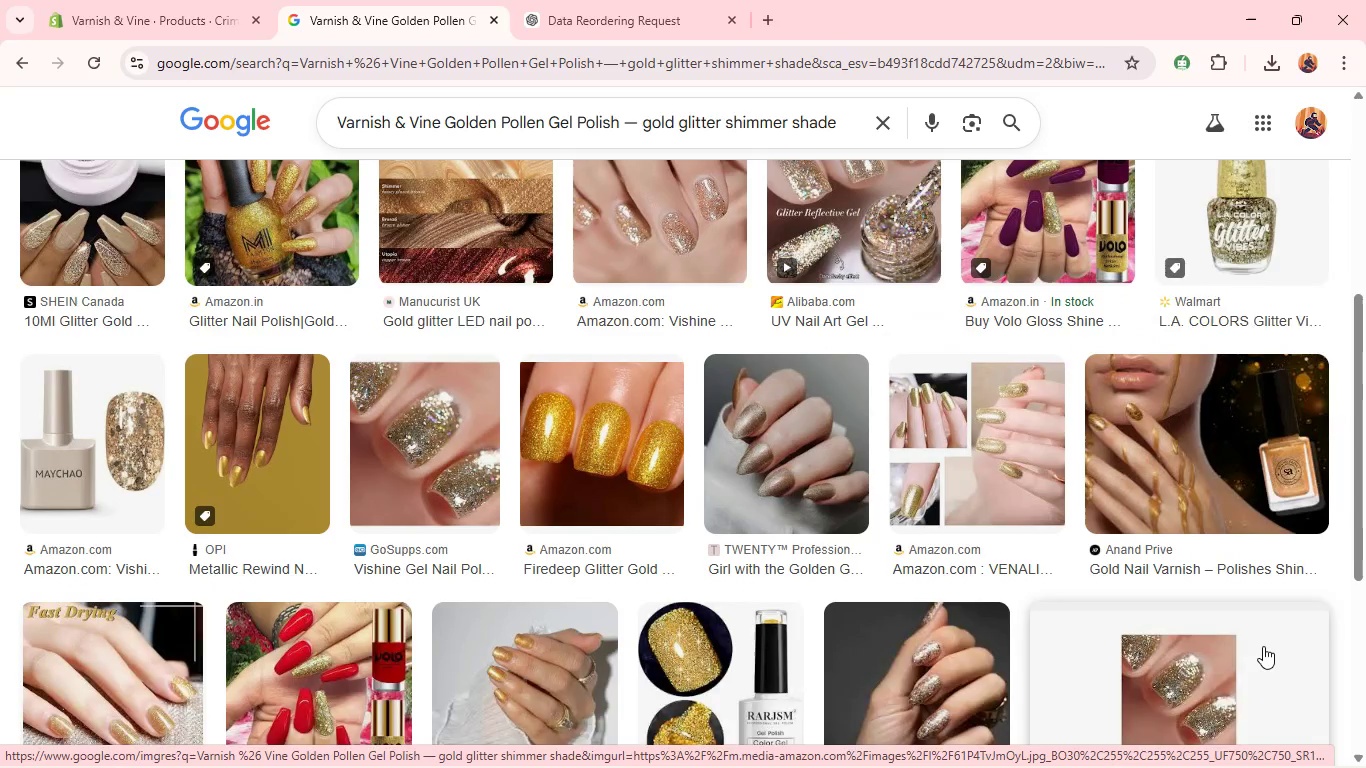 
left_click_drag(start_coordinate=[1263, 646], to_coordinate=[899, 662])
 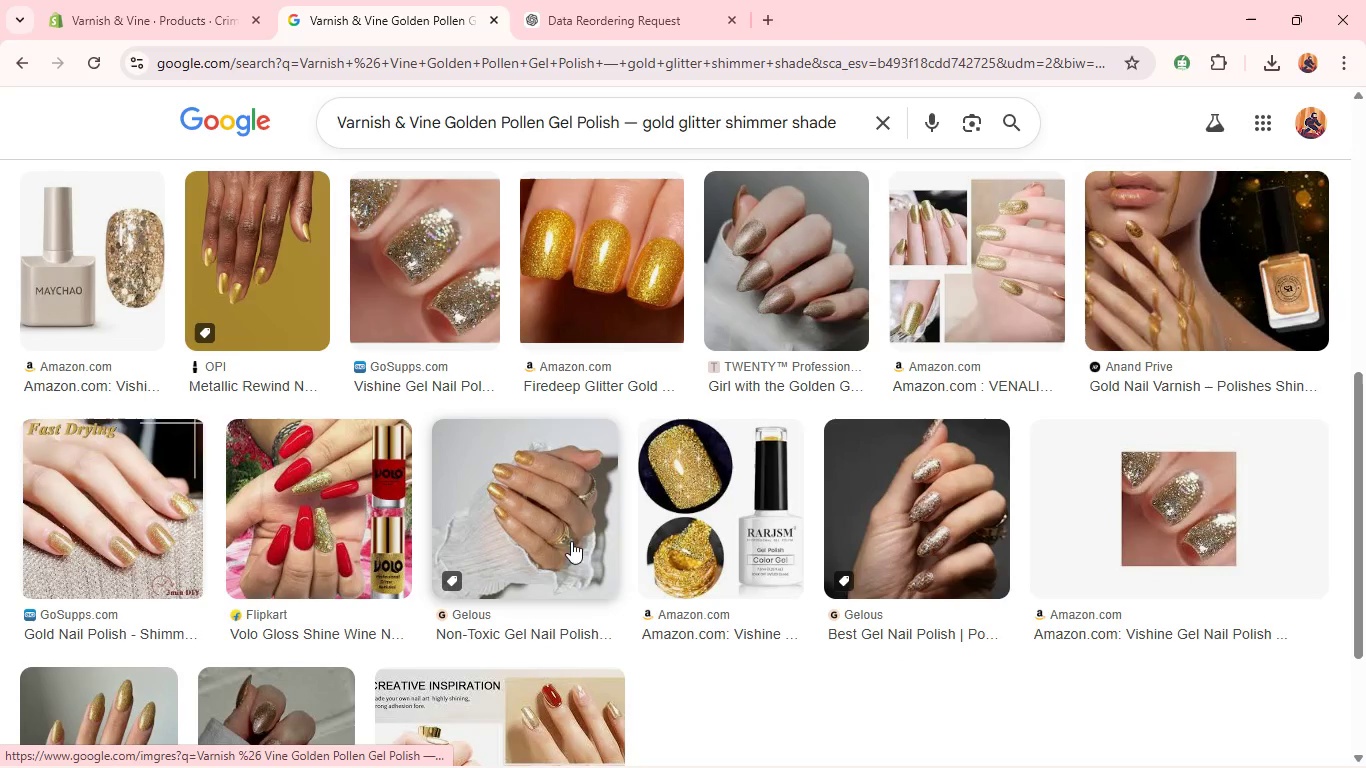 
mouse_move([704, 455])
 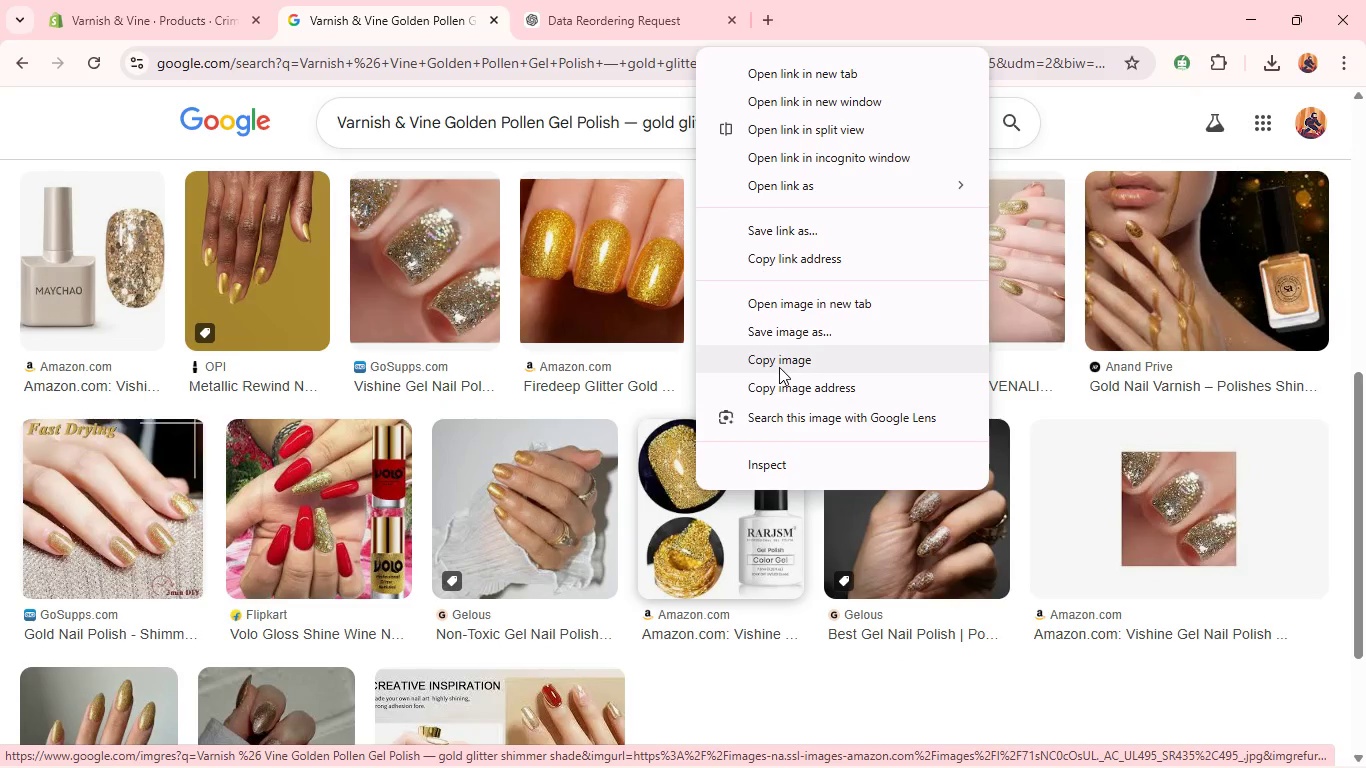 
left_click([778, 334])
 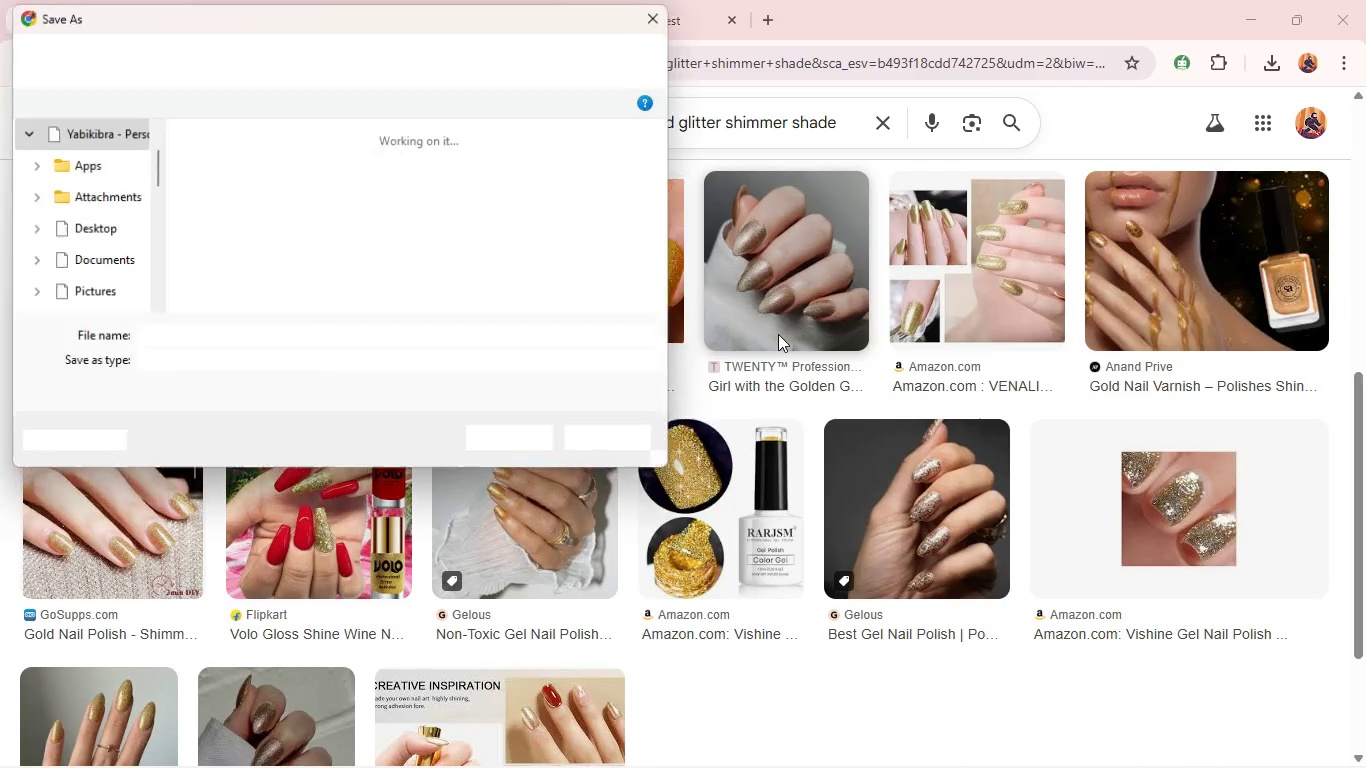 
key(Enter)
 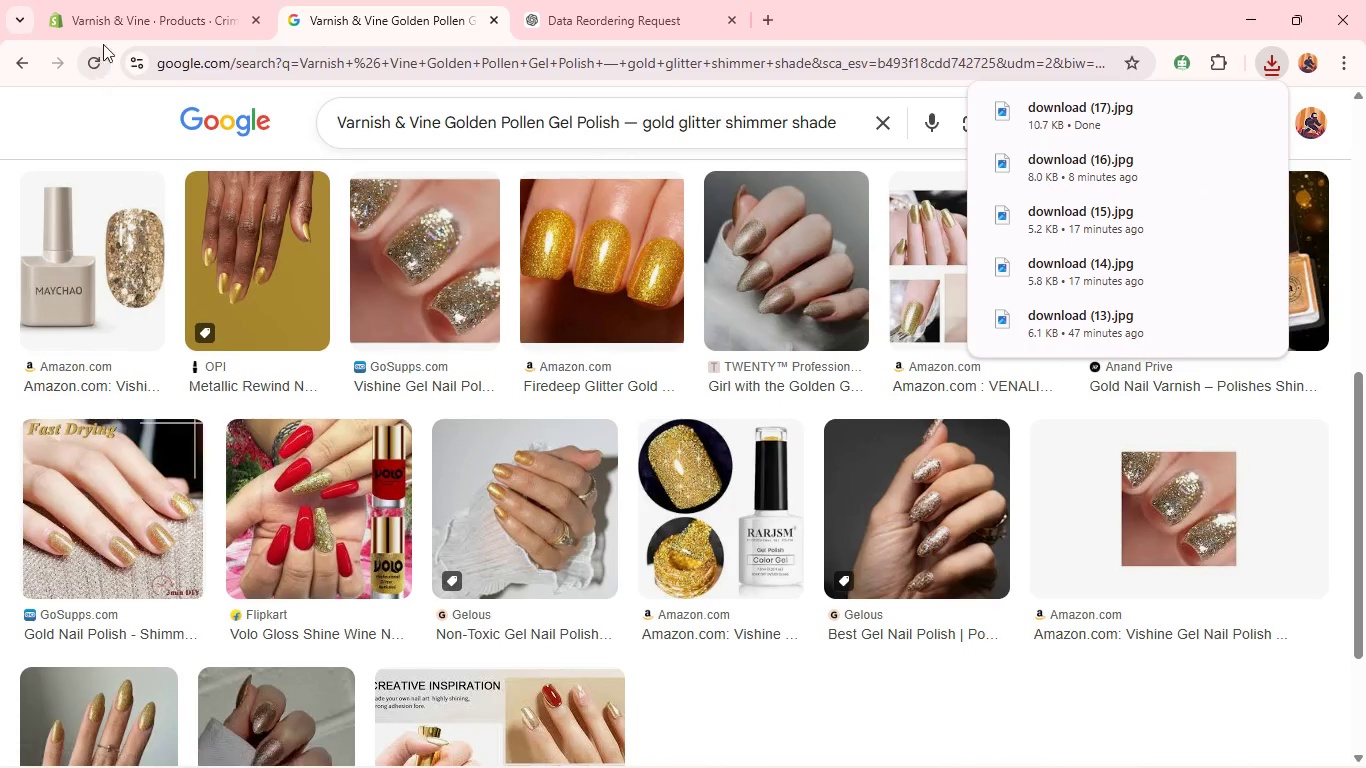 
left_click([105, 36])
 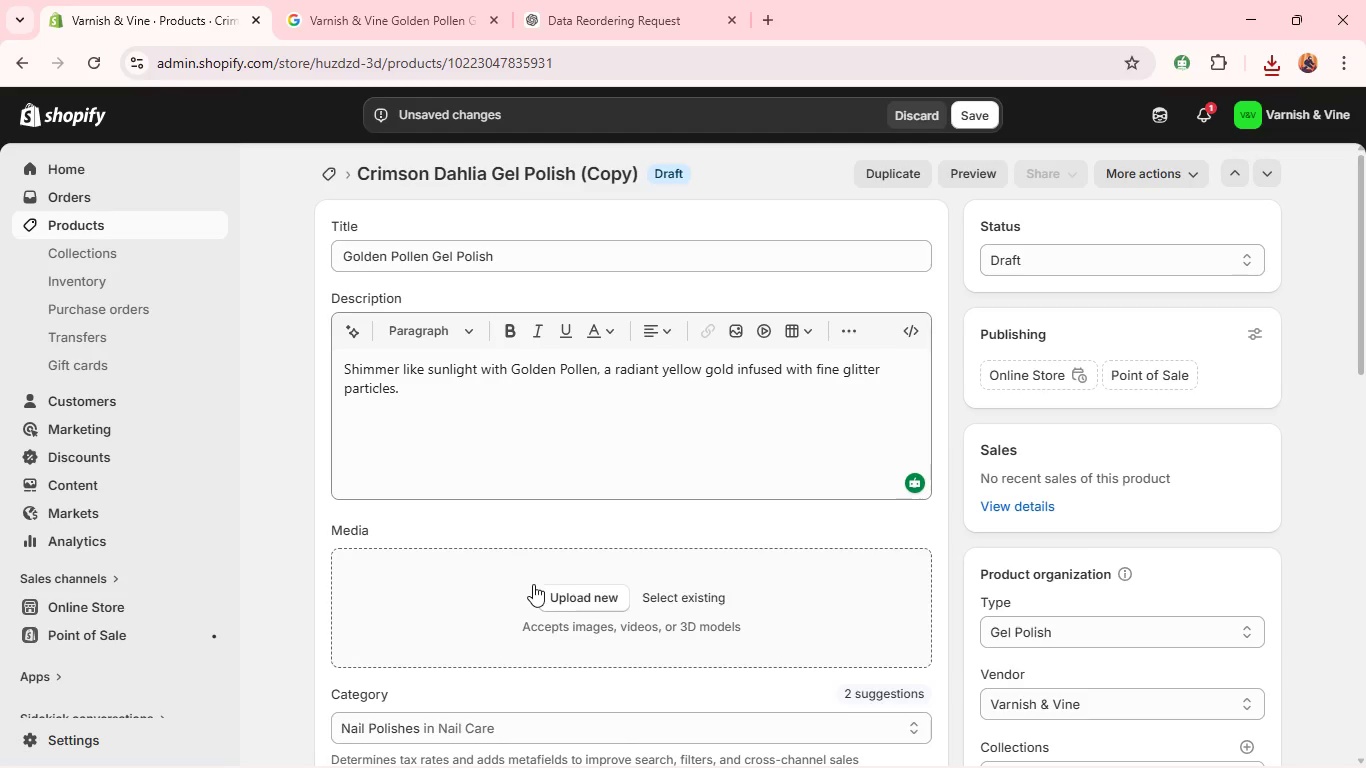 
left_click([564, 593])
 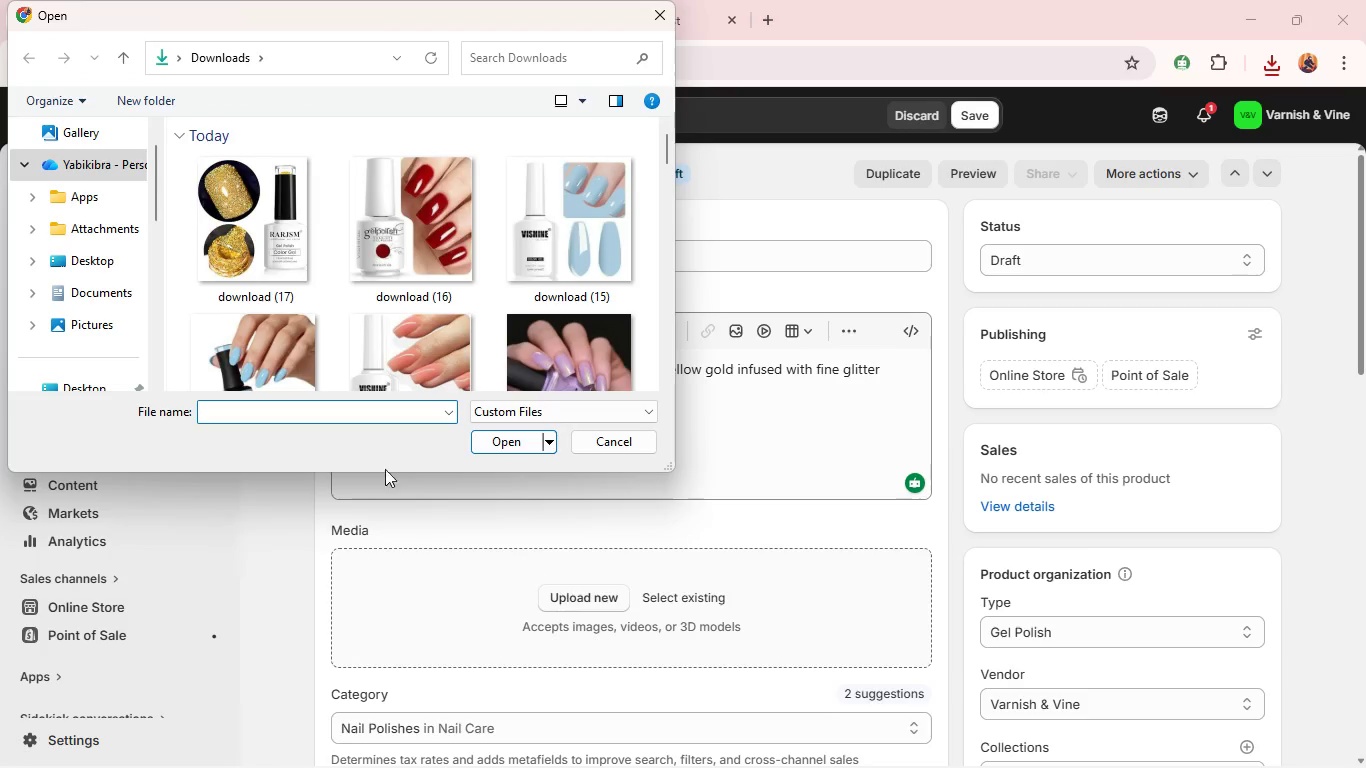 
left_click([306, 276])
 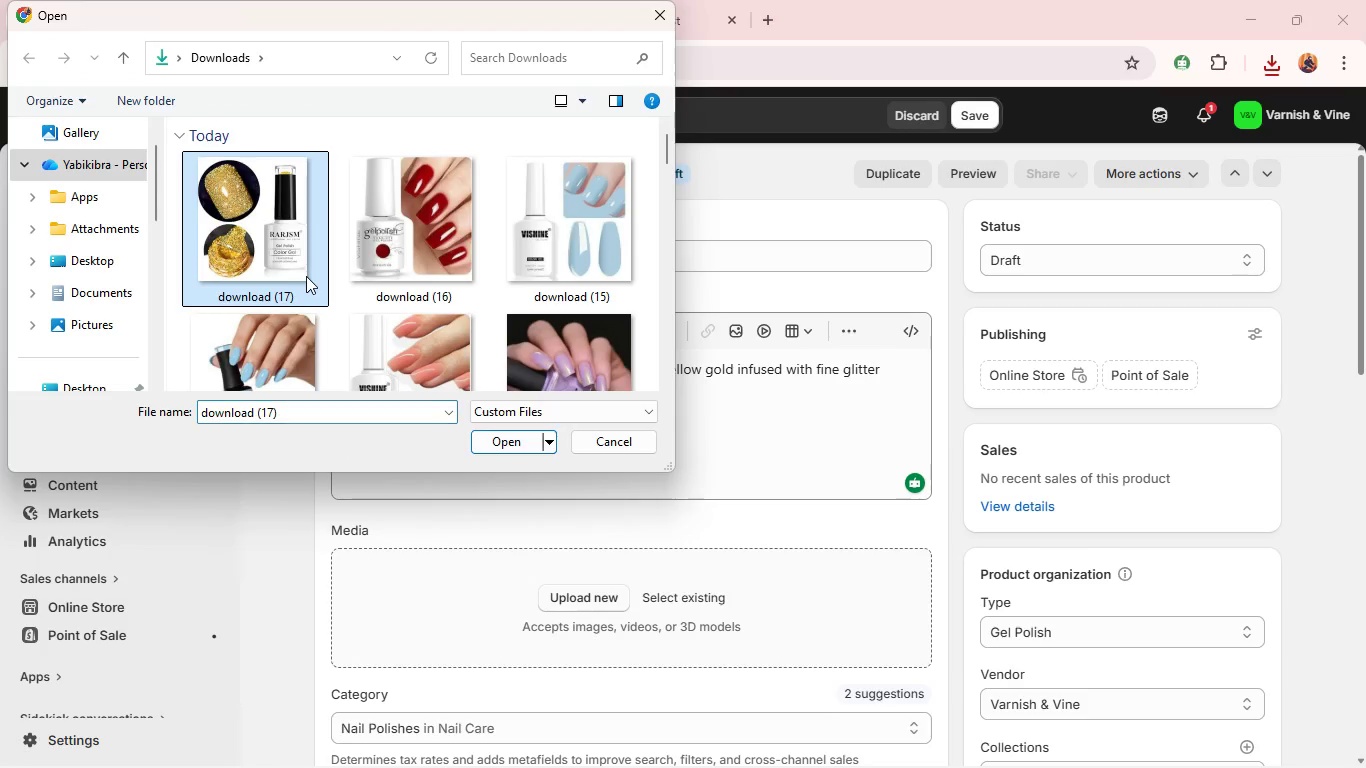 
key(Enter)
 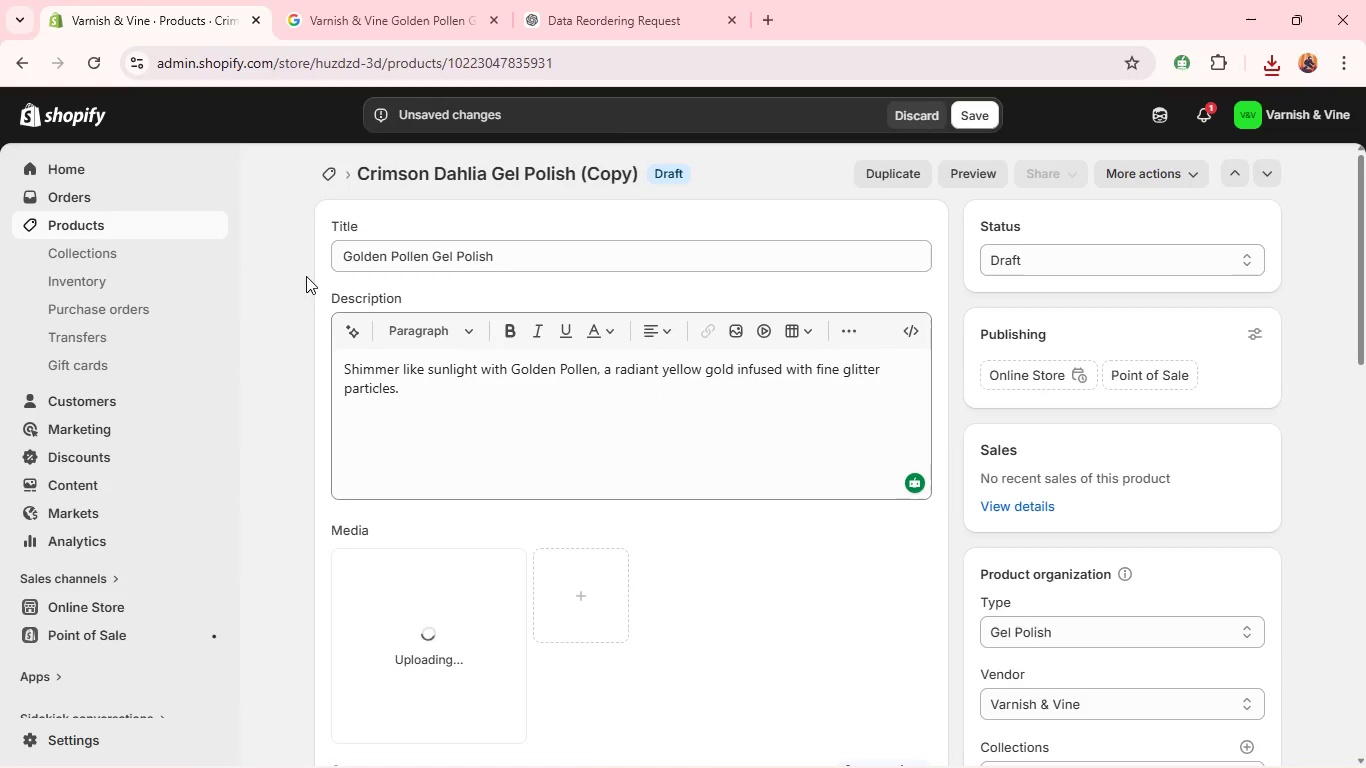 
wait(8.11)
 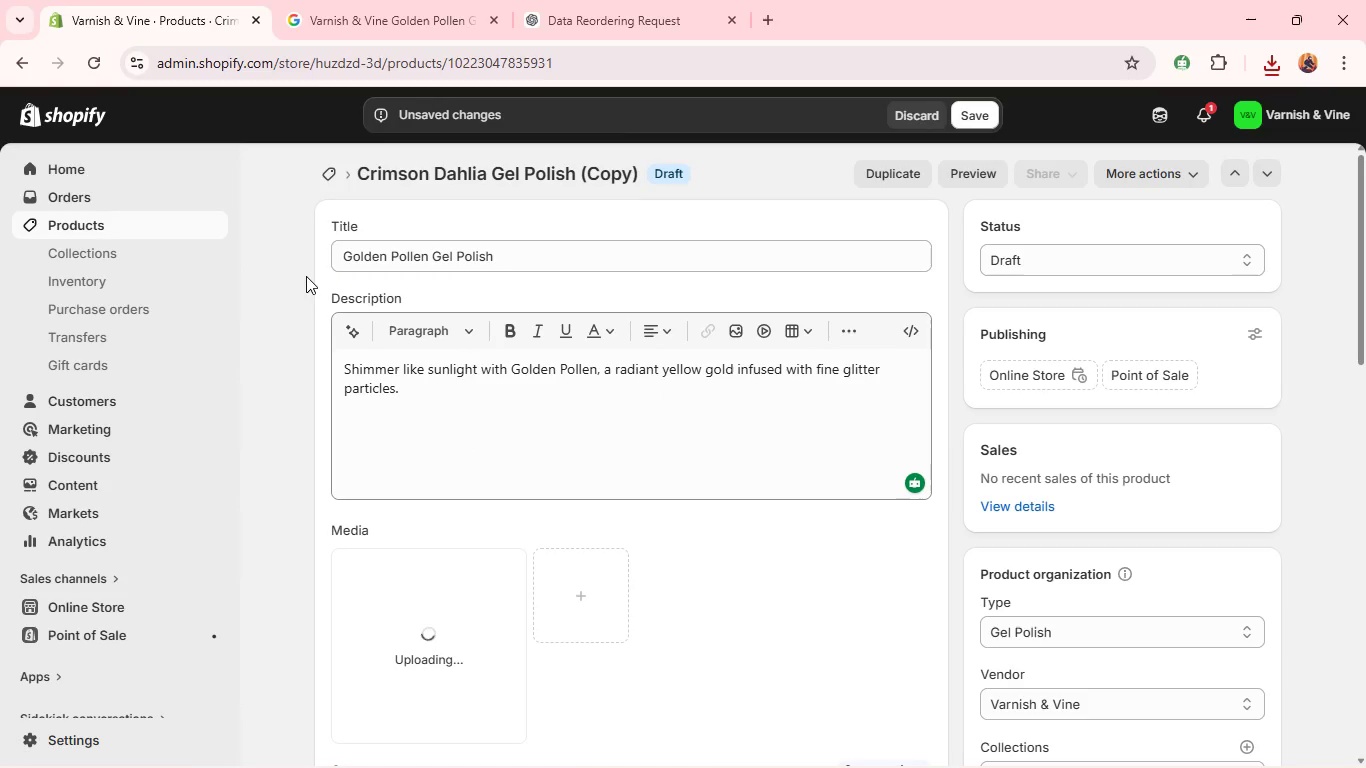 
left_click([511, 614])
 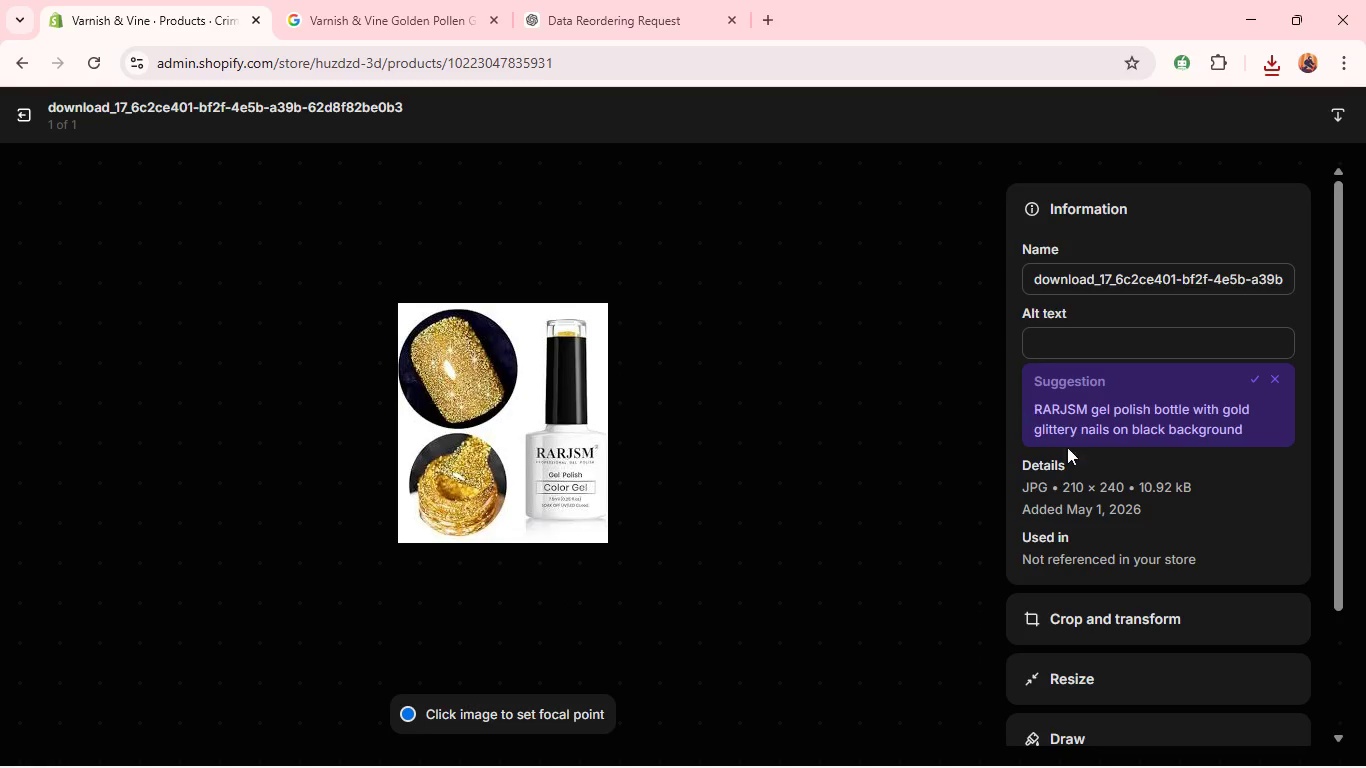 
left_click([1090, 333])
 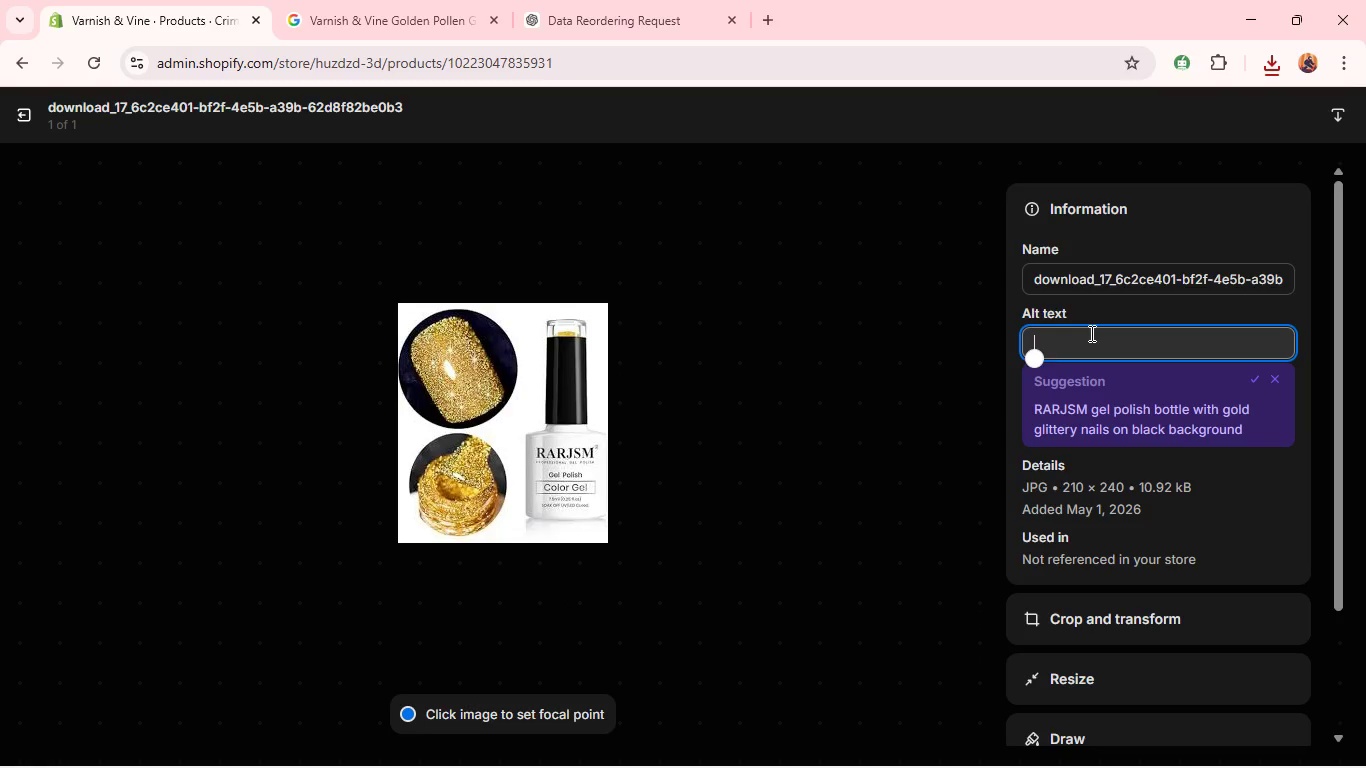 
type(Varnish & Vine Golden Poller)
key(Backspace)
type(n Gel Polish - gold glitter shimmer shade)
 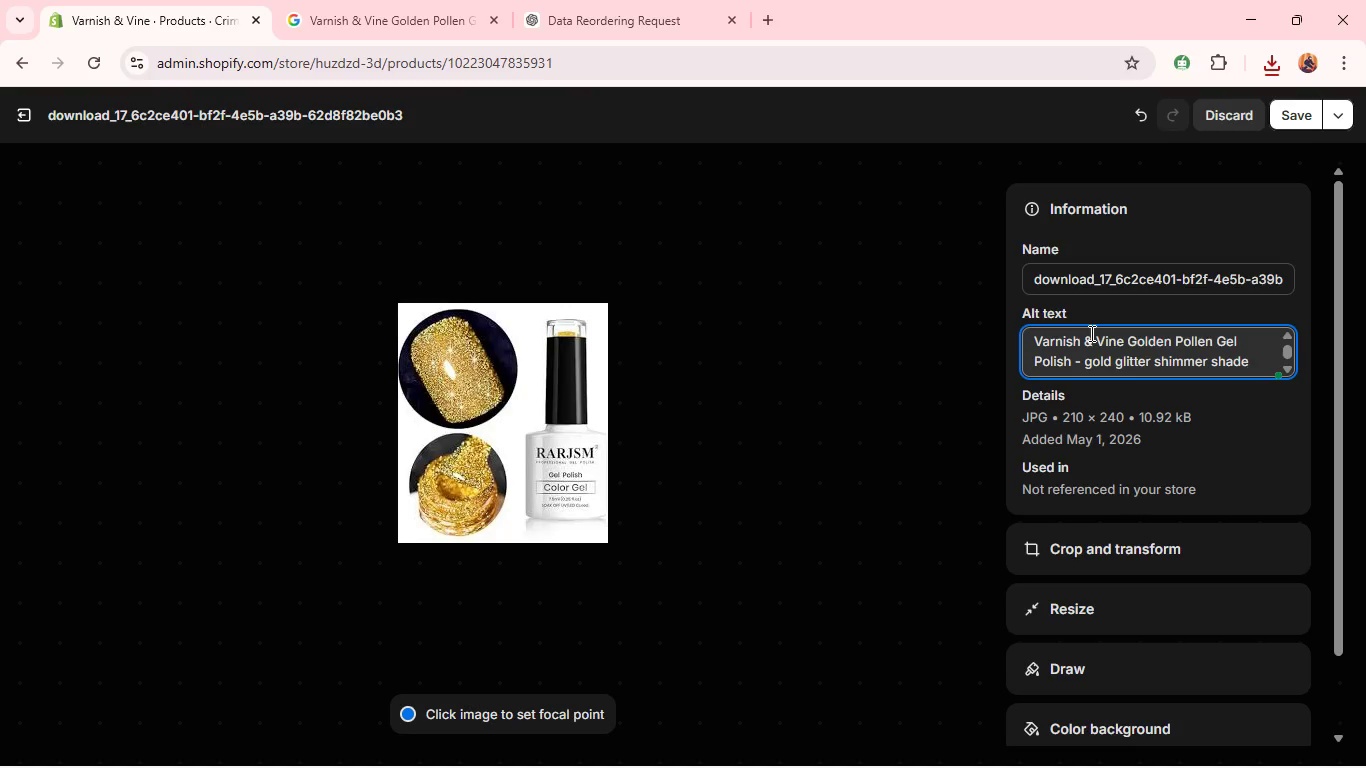 
left_click([1119, 550])
 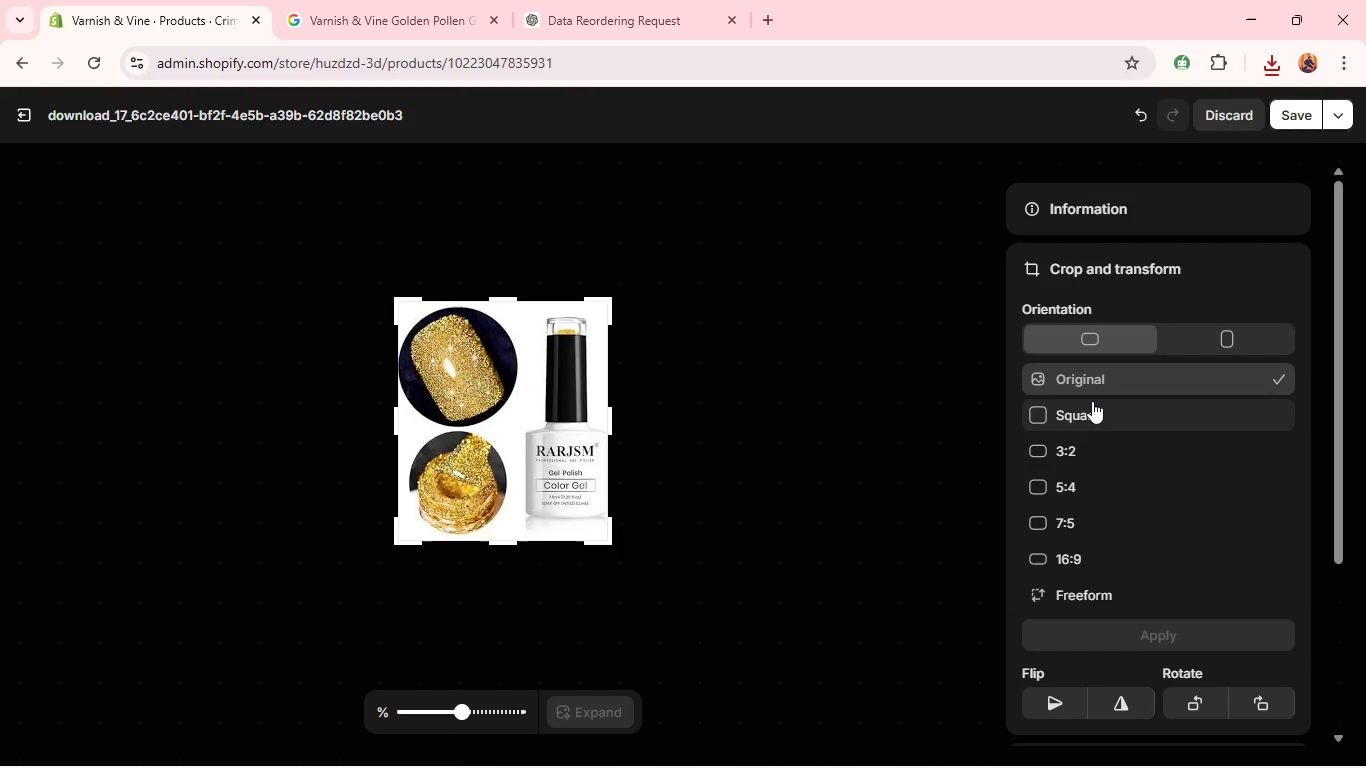 
left_click([1091, 400])
 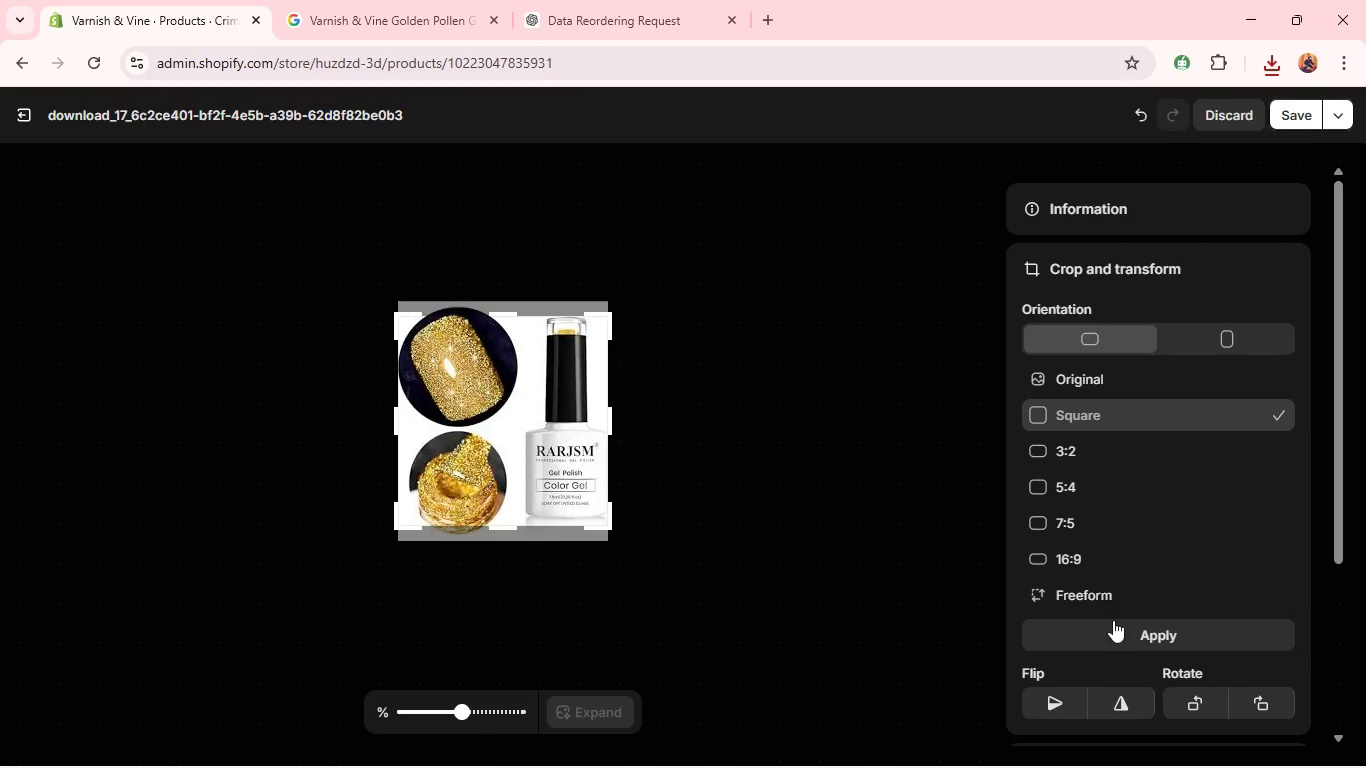 
left_click([1101, 629])
 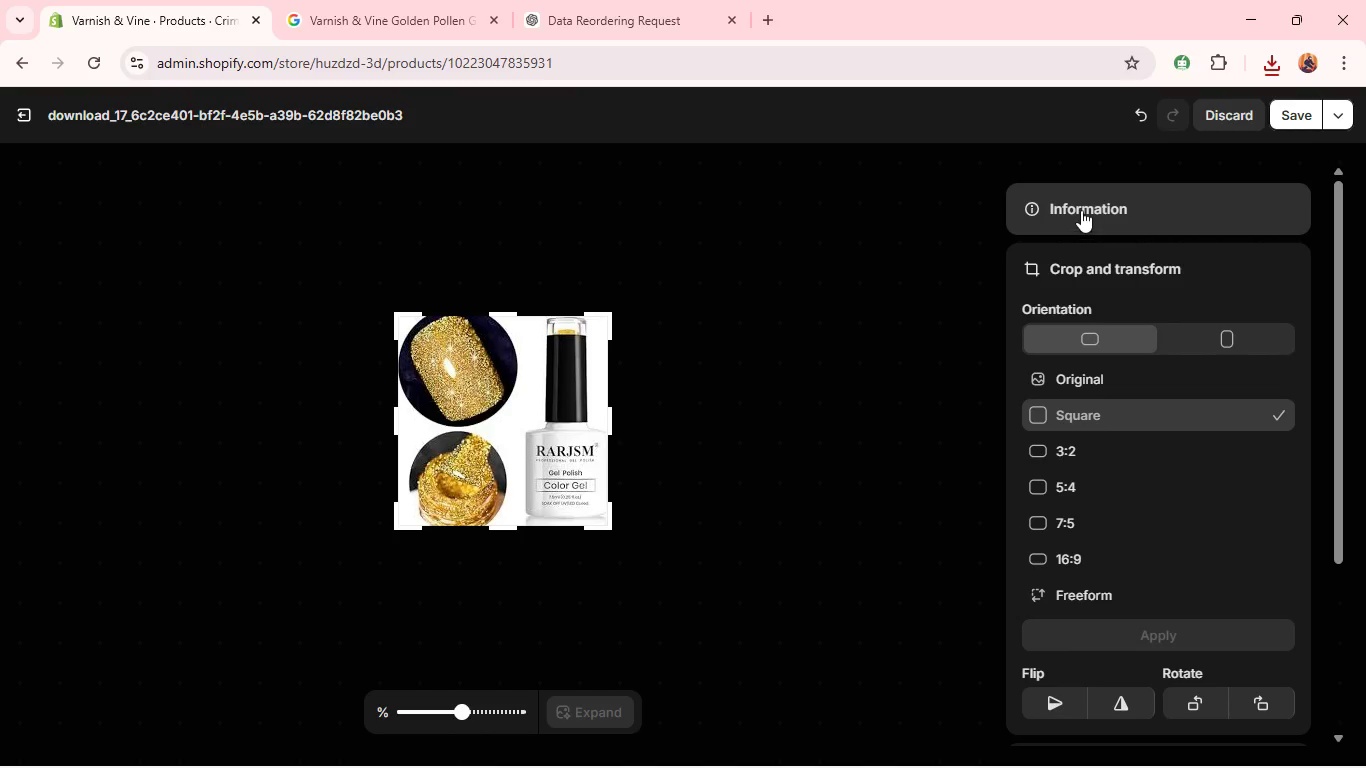 
left_click([1080, 206])
 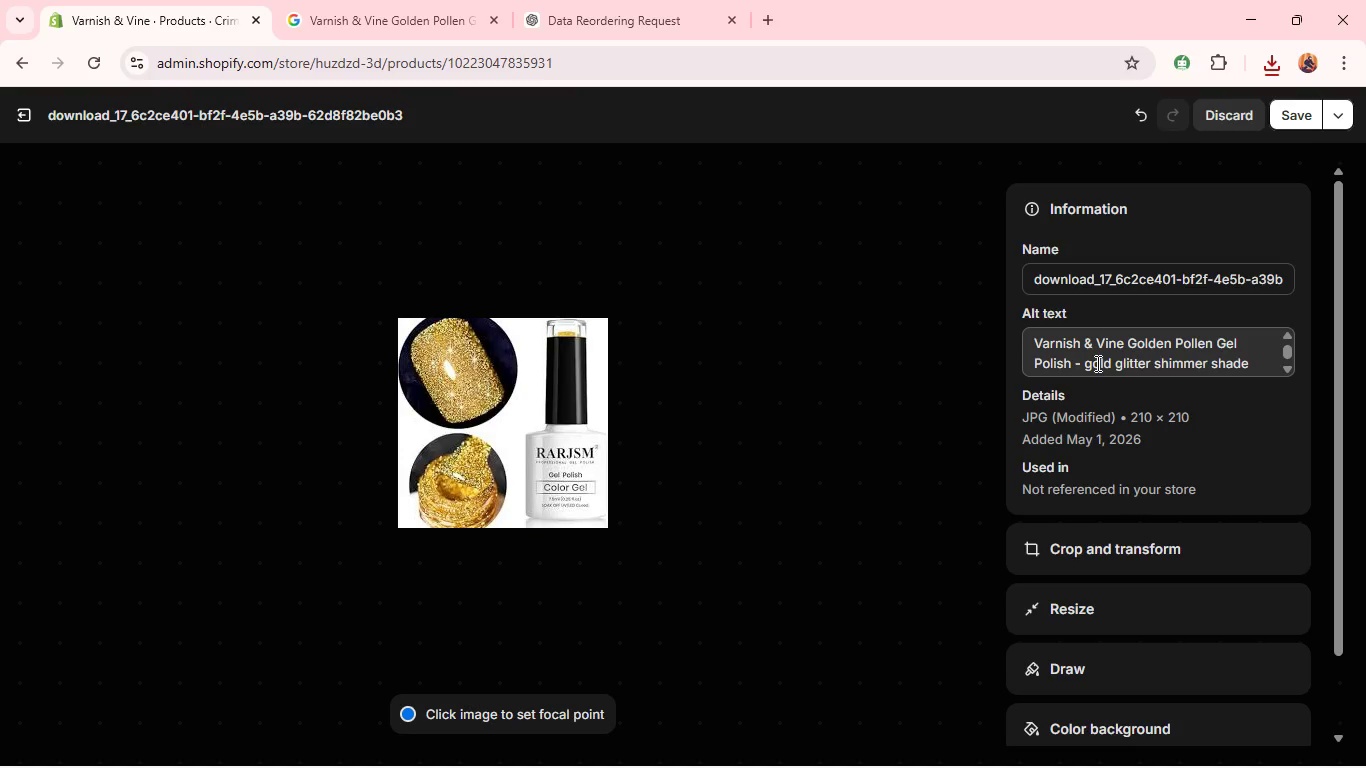 
left_click([1138, 365])
 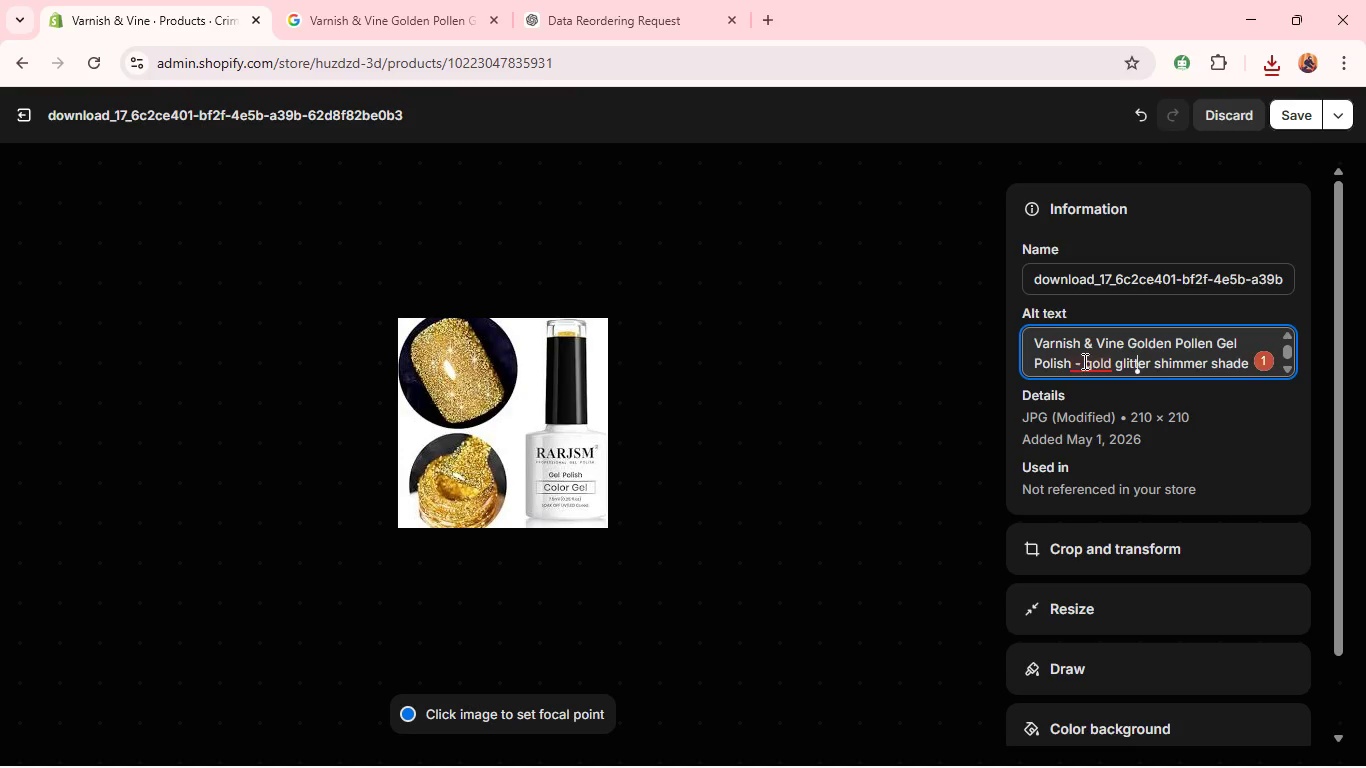 
left_click([1077, 363])
 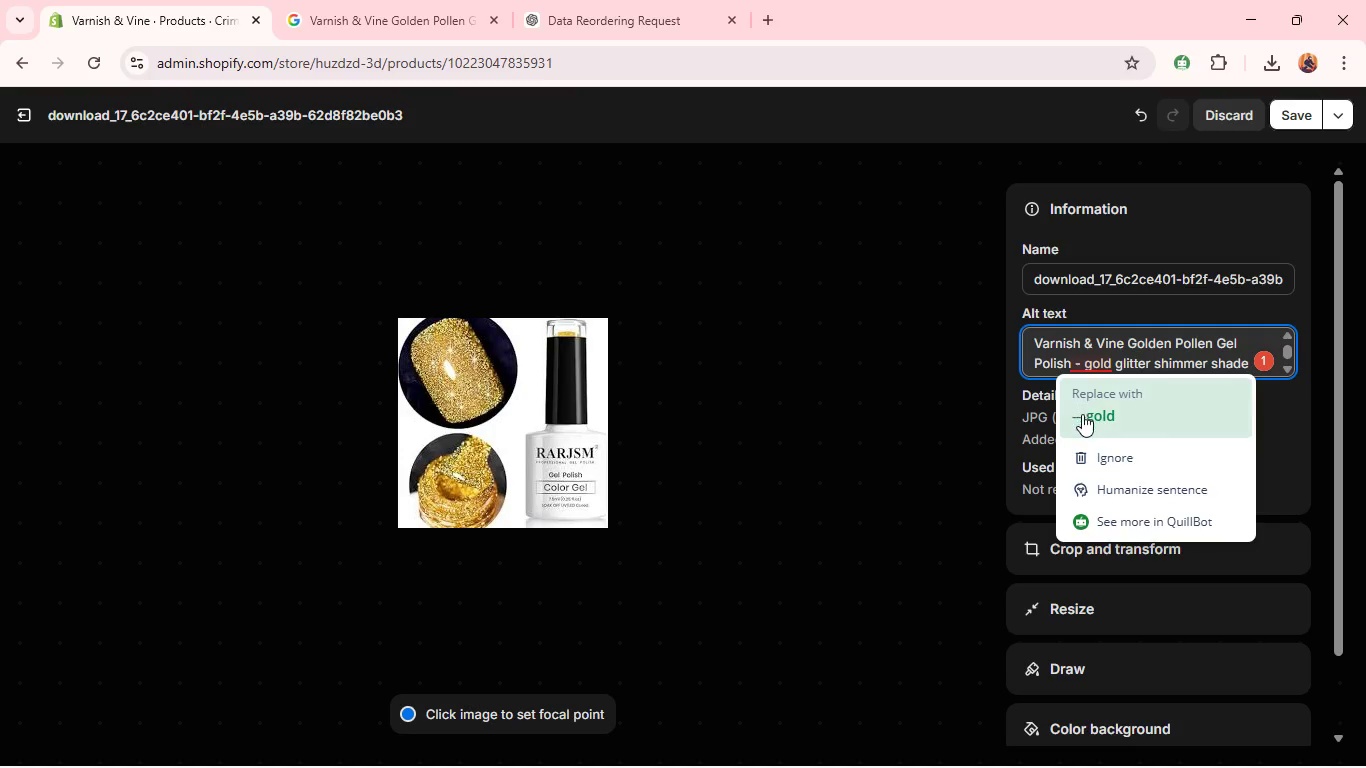 
left_click([1082, 415])
 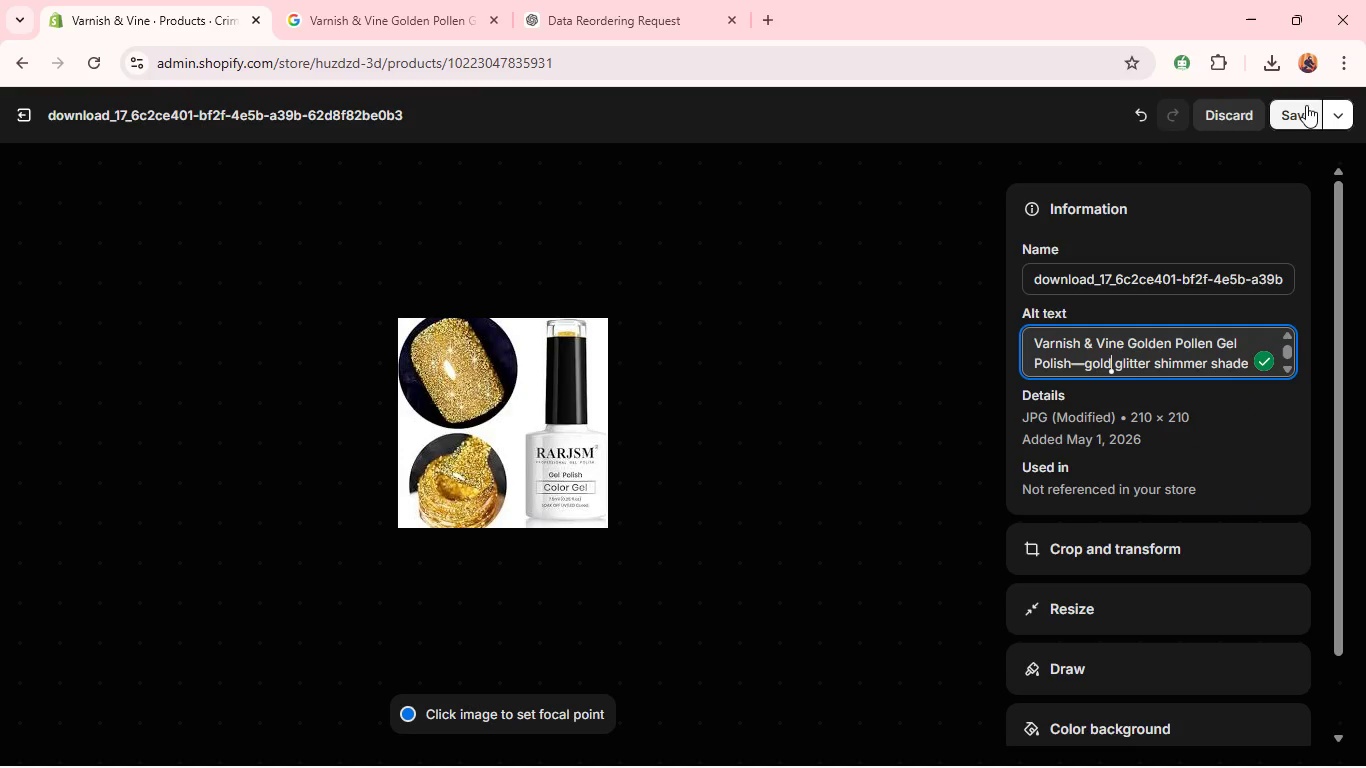 
left_click([1298, 113])
 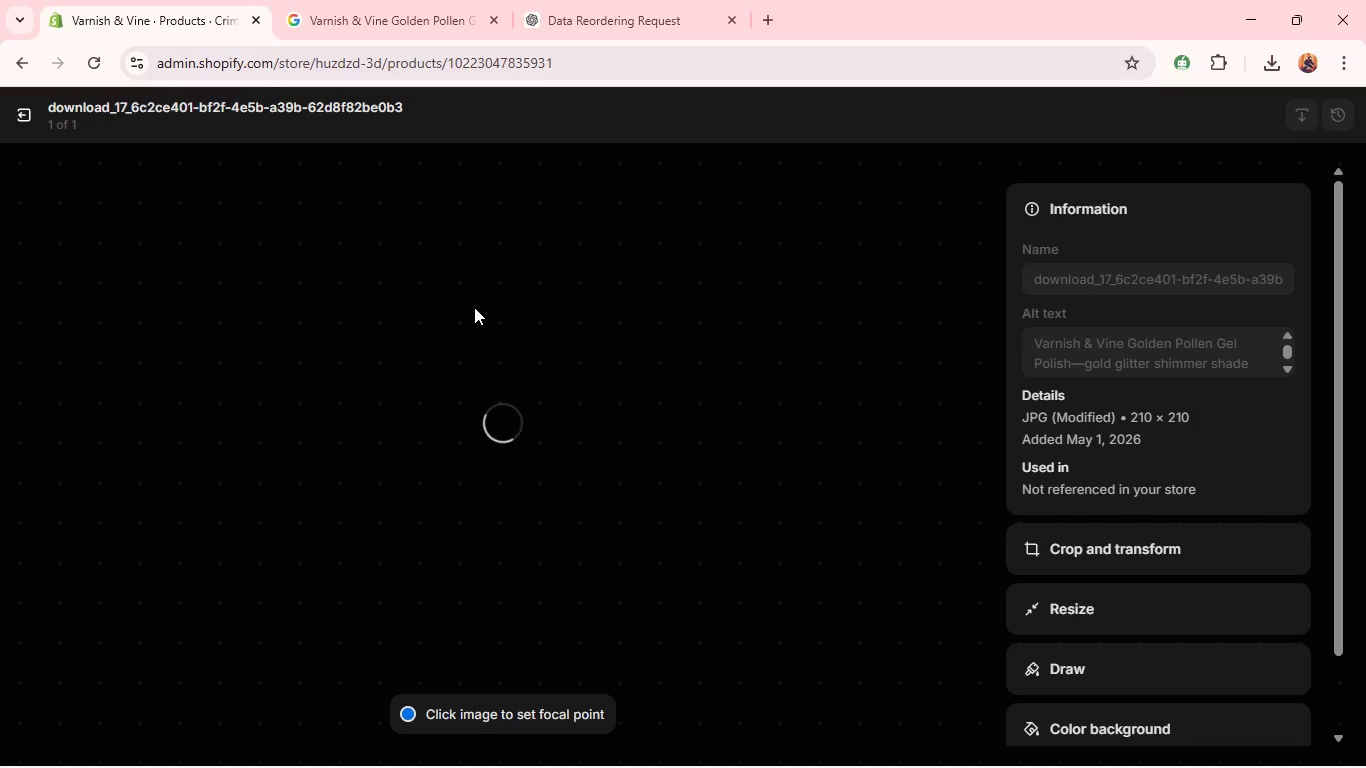 
wait(9.77)
 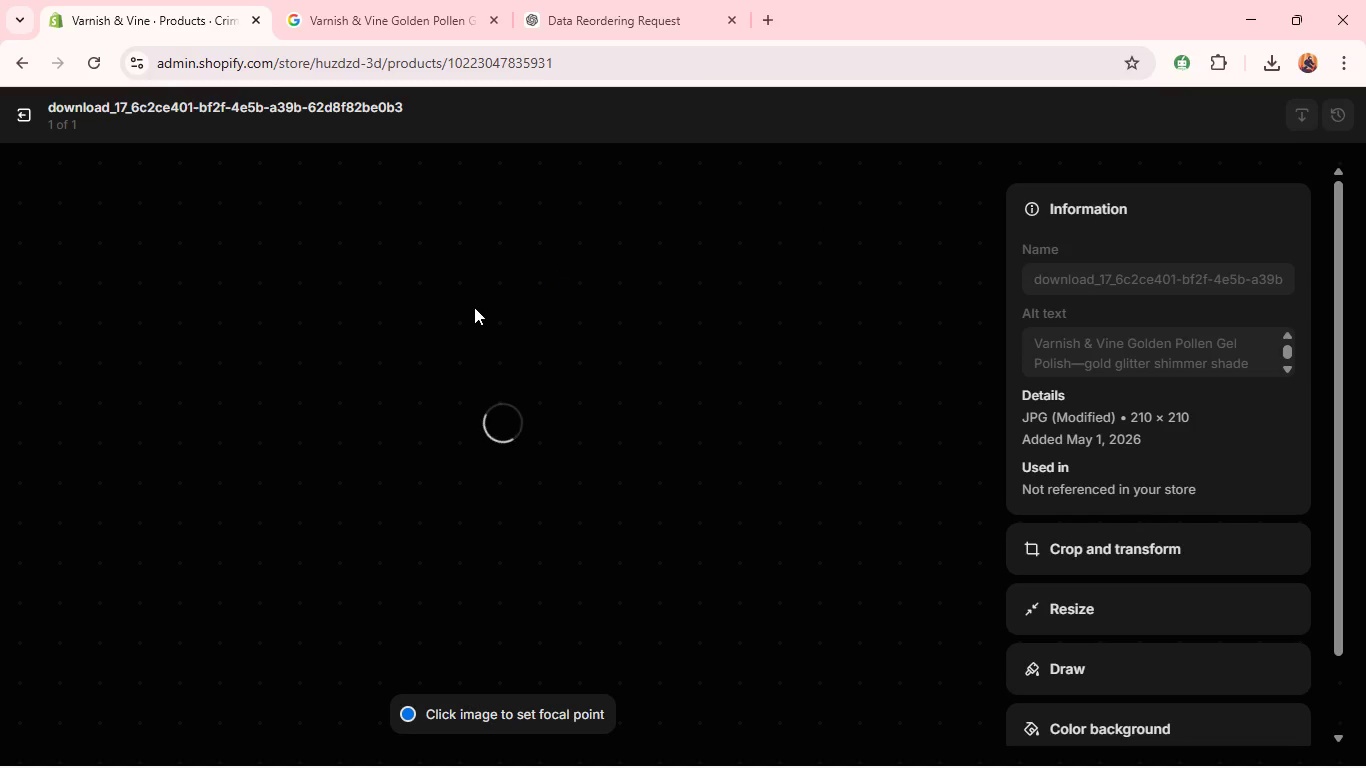 
left_click([27, 130])
 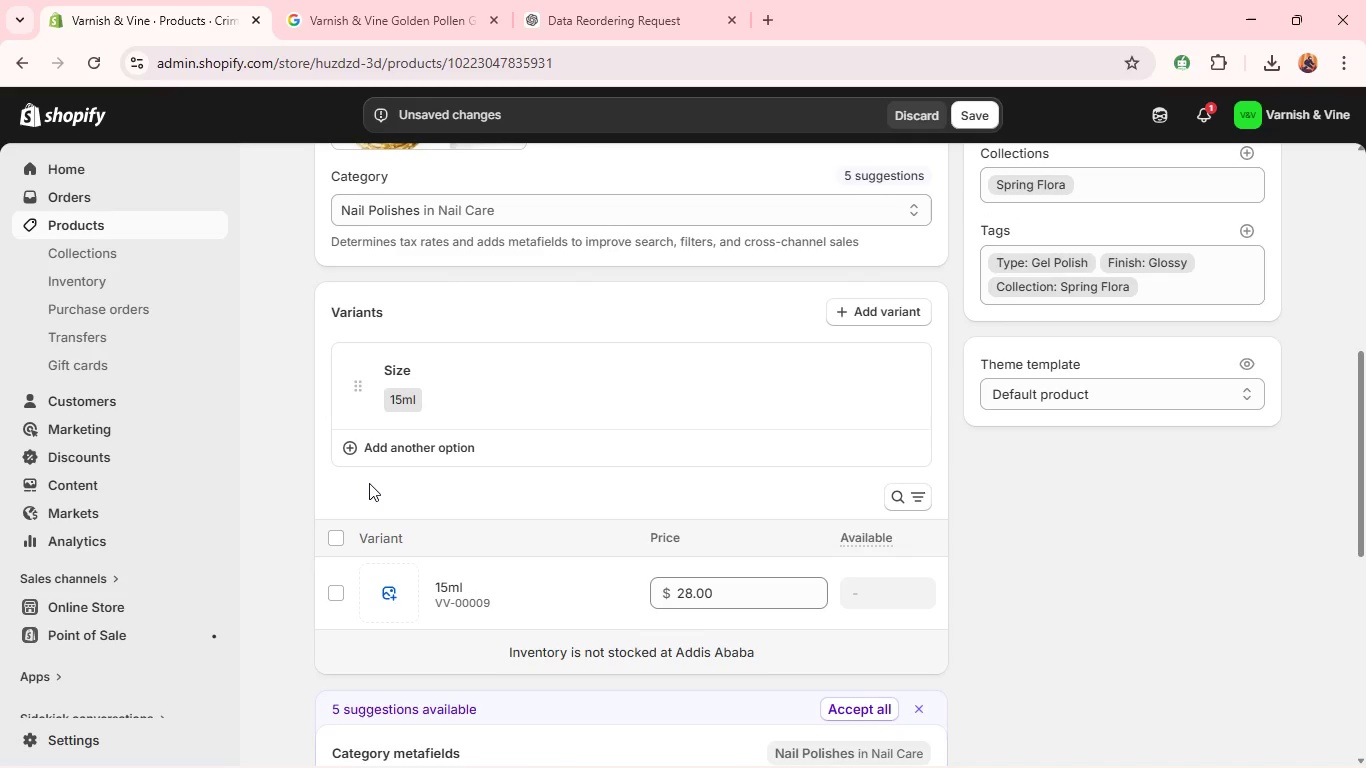 
wait(6.59)
 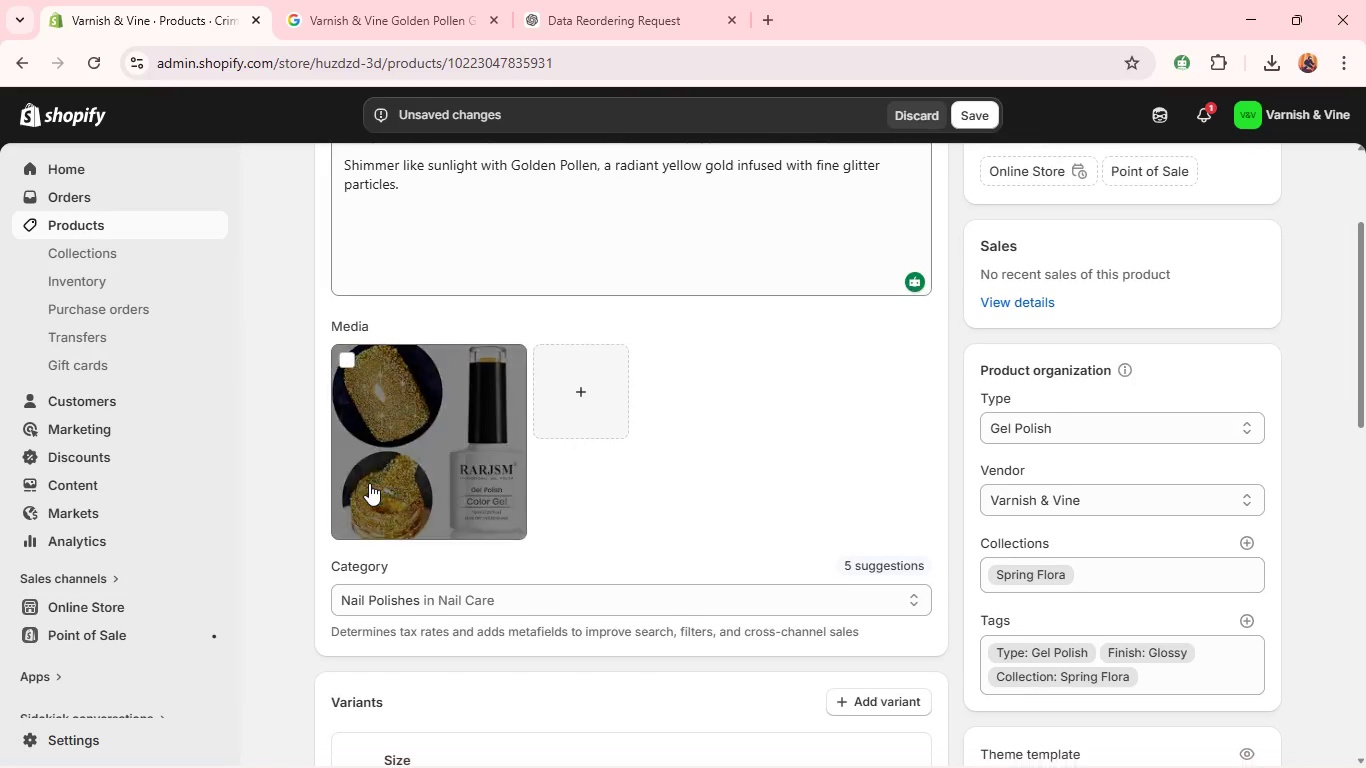 
left_click([424, 569])
 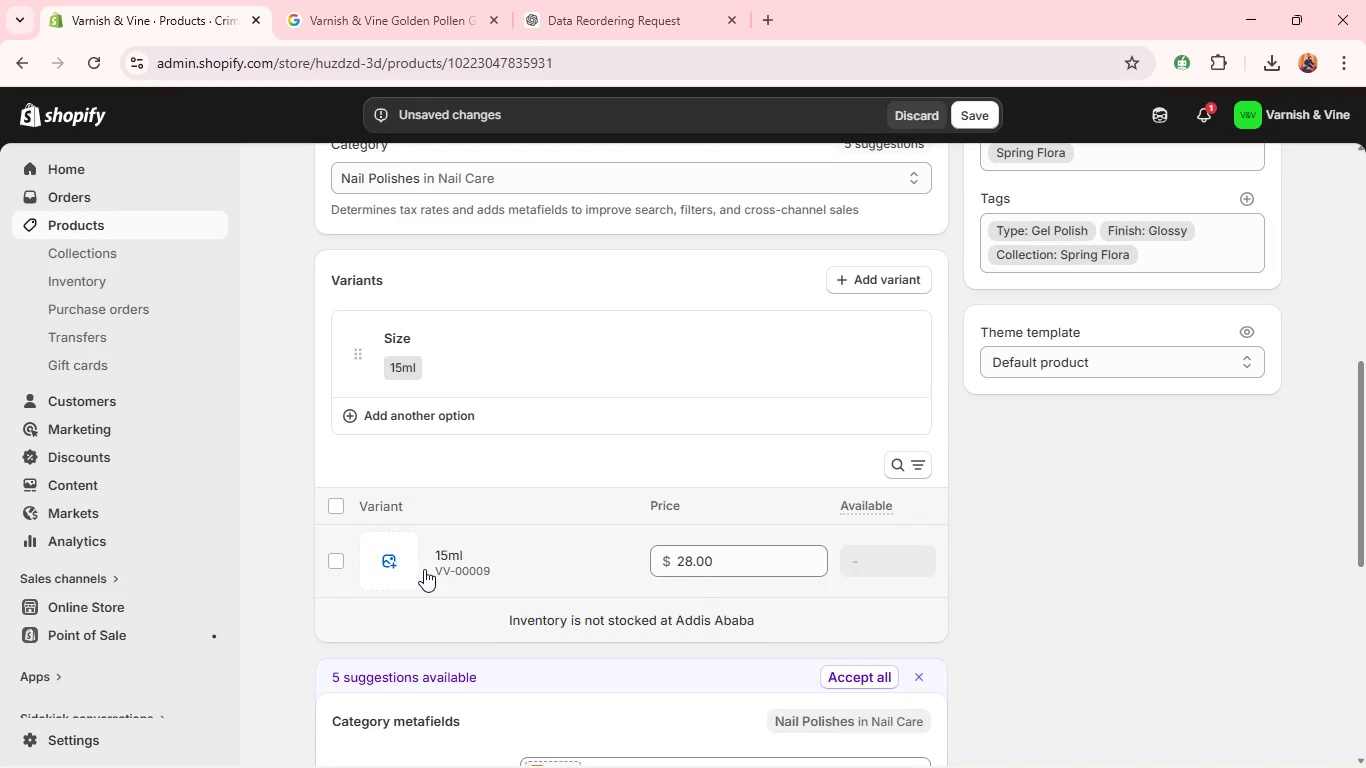 
left_click([344, 562])
 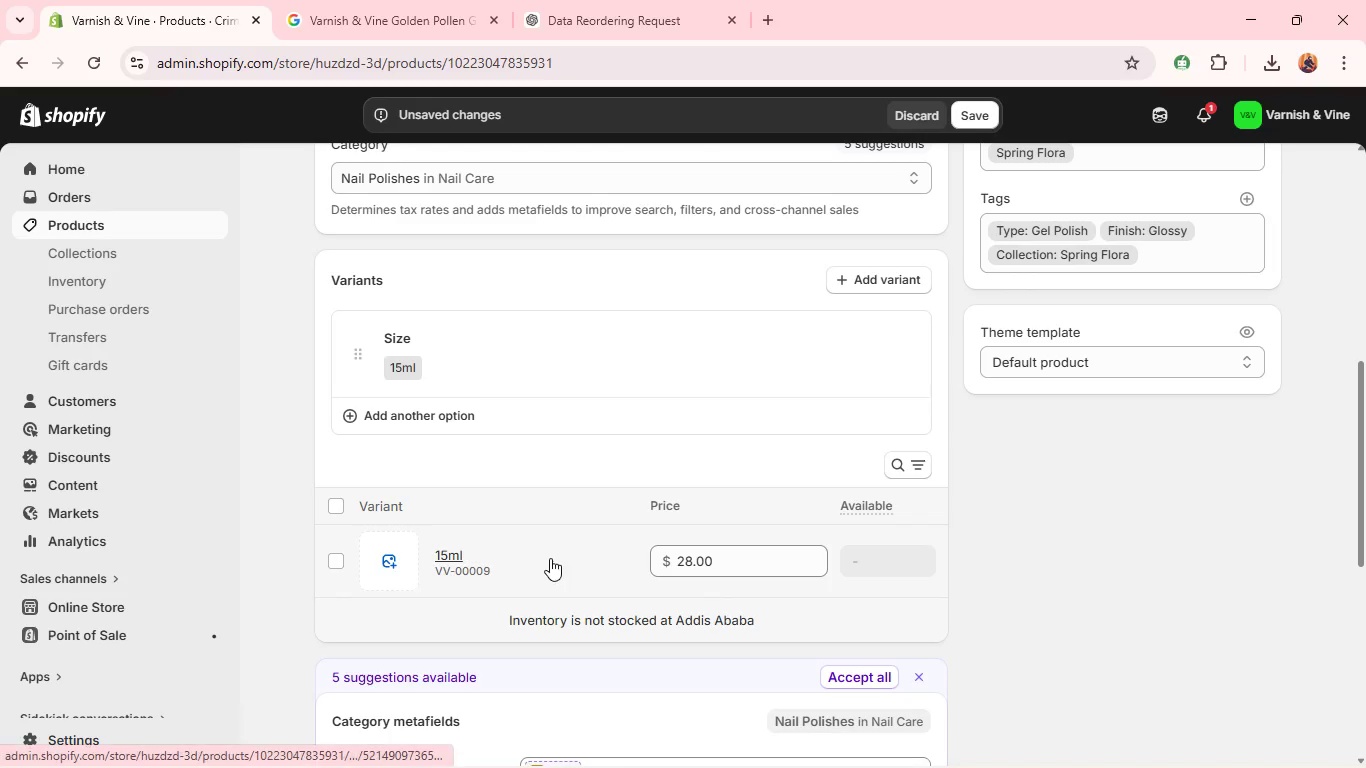 
left_click([337, 559])
 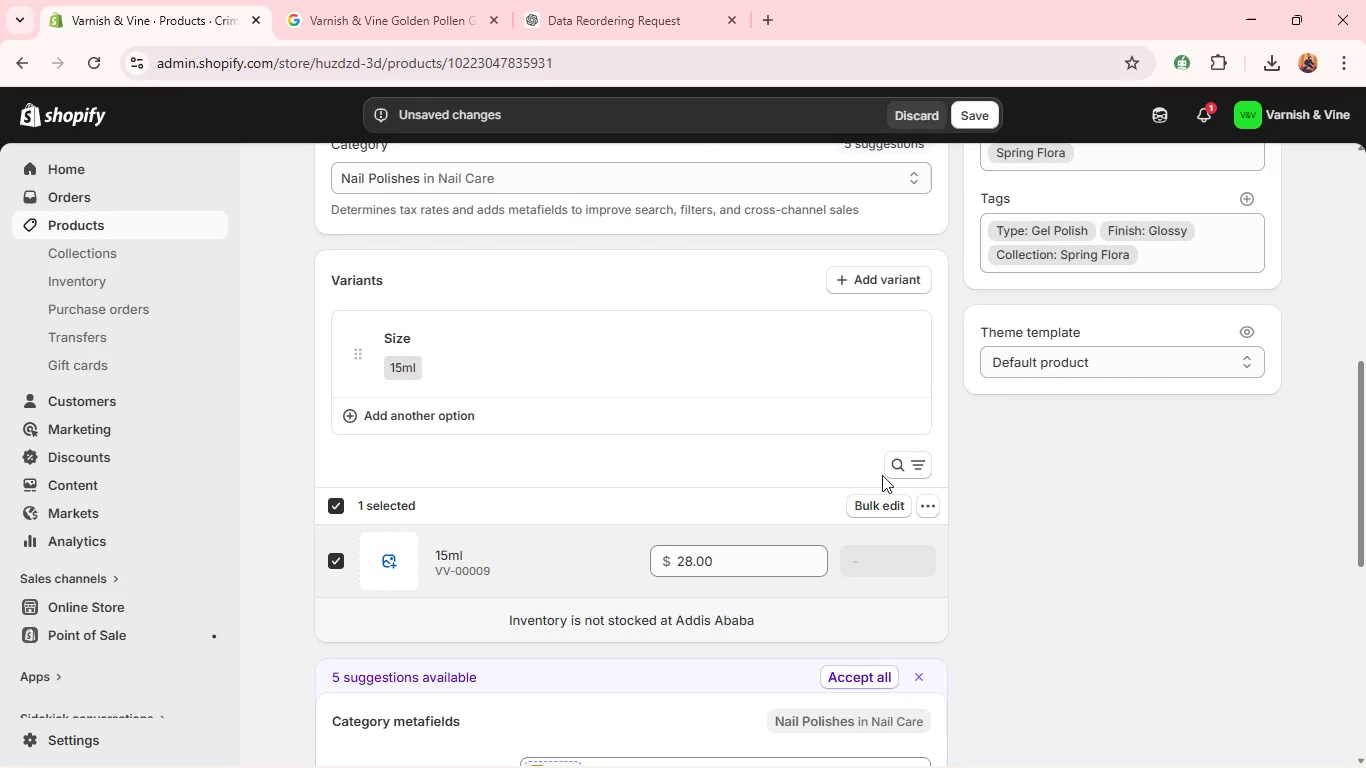 
left_click([930, 499])
 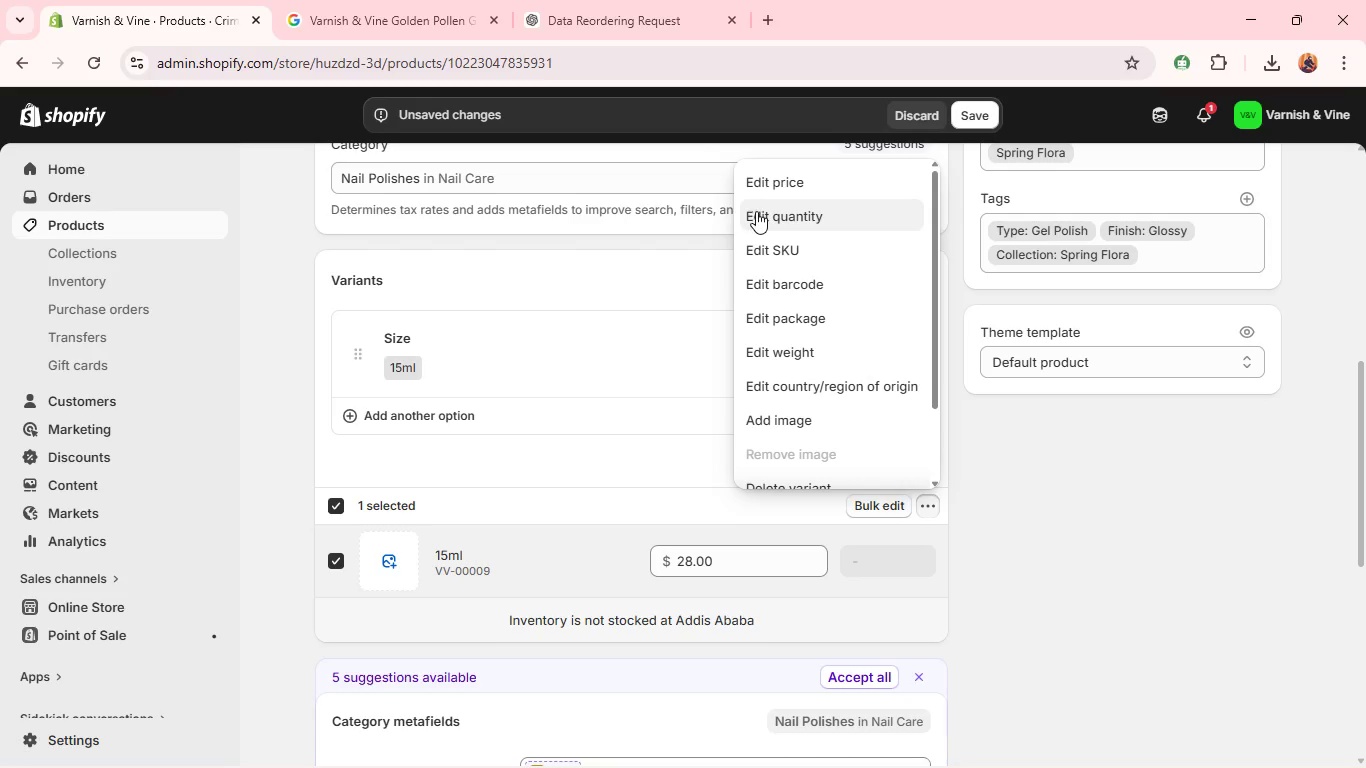 
left_click([758, 252])
 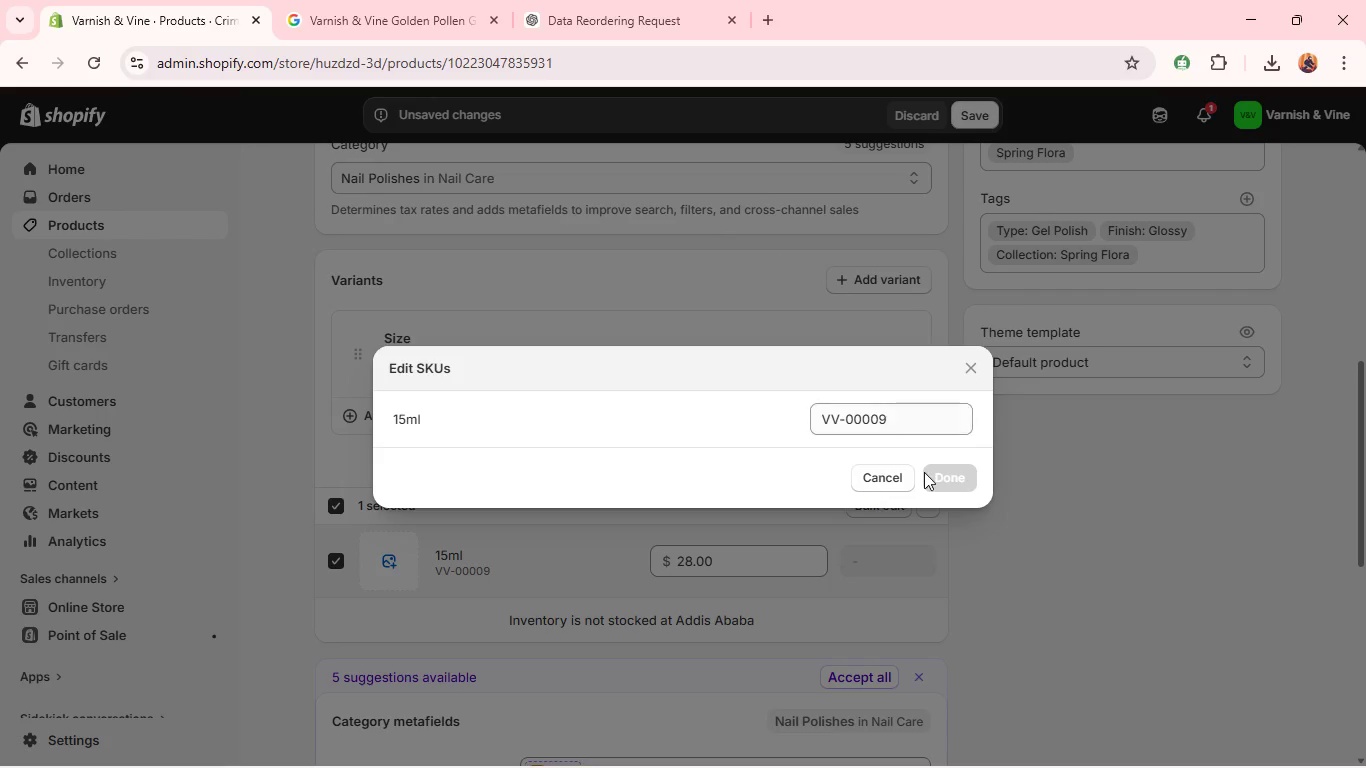 
left_click([900, 427])
 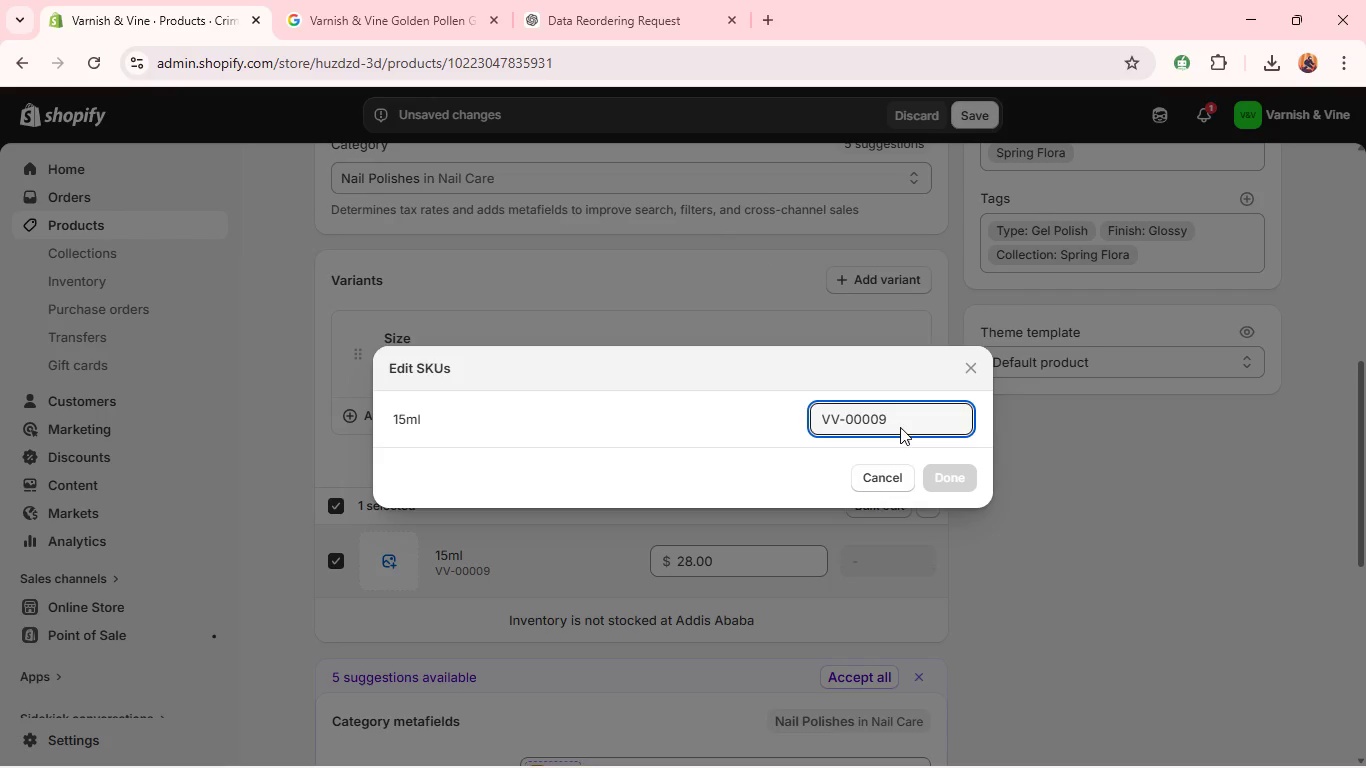 
key(Backspace)
key(Backspace)
type(10)
 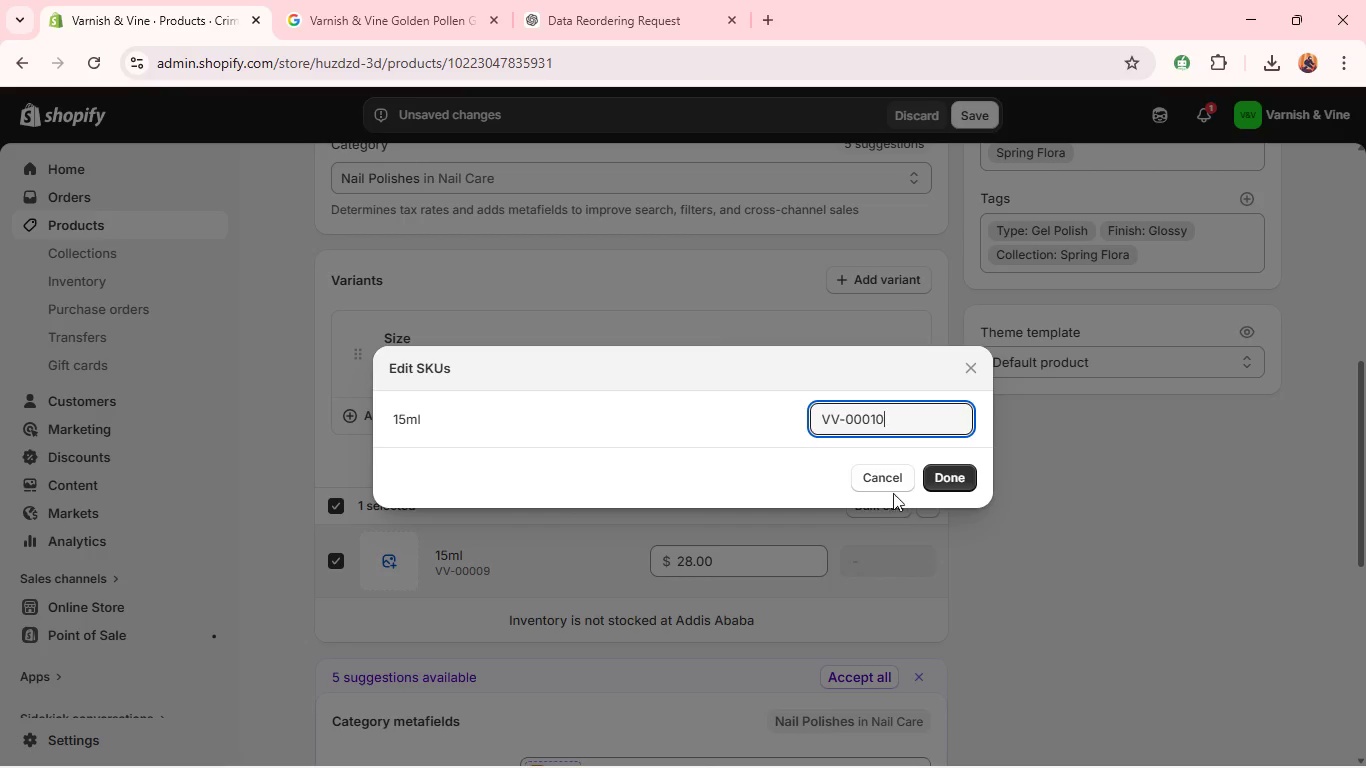 
left_click([940, 475])
 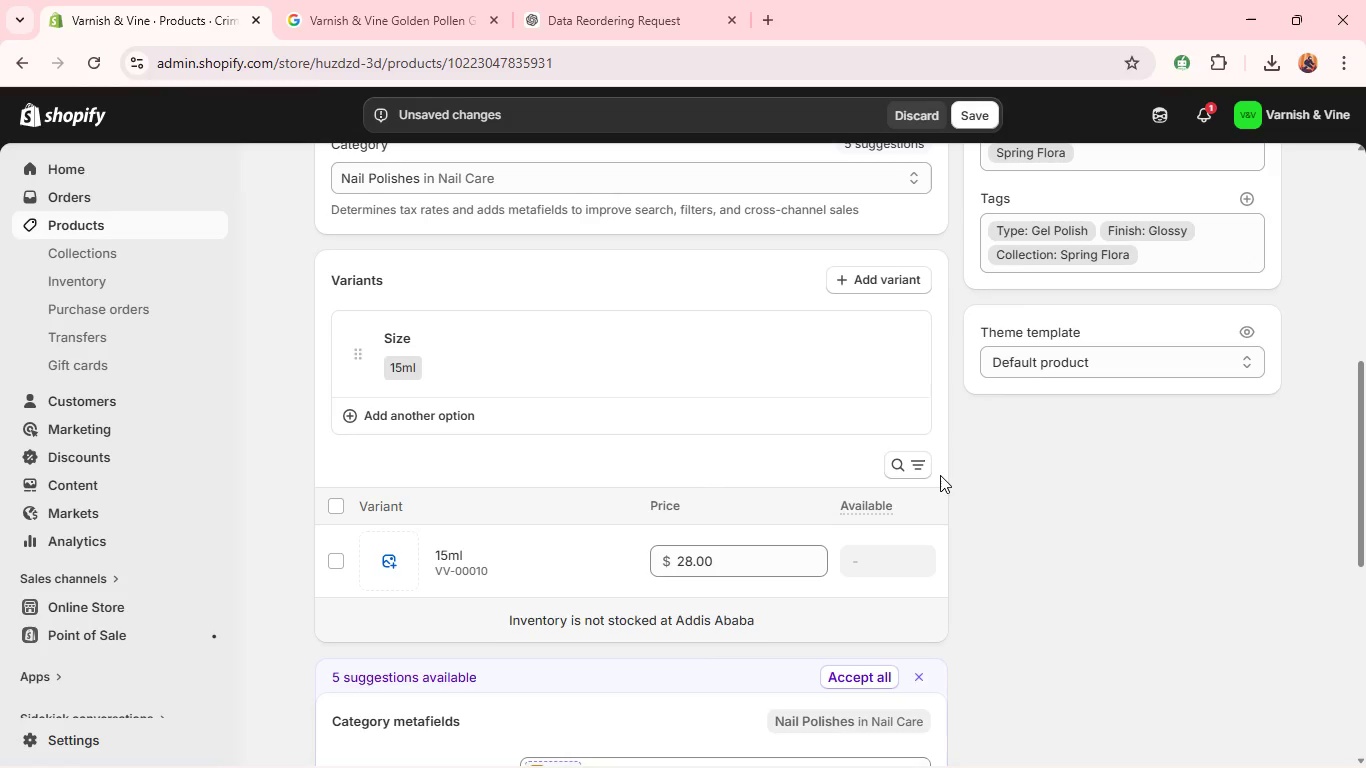 
mouse_move([728, 494])
 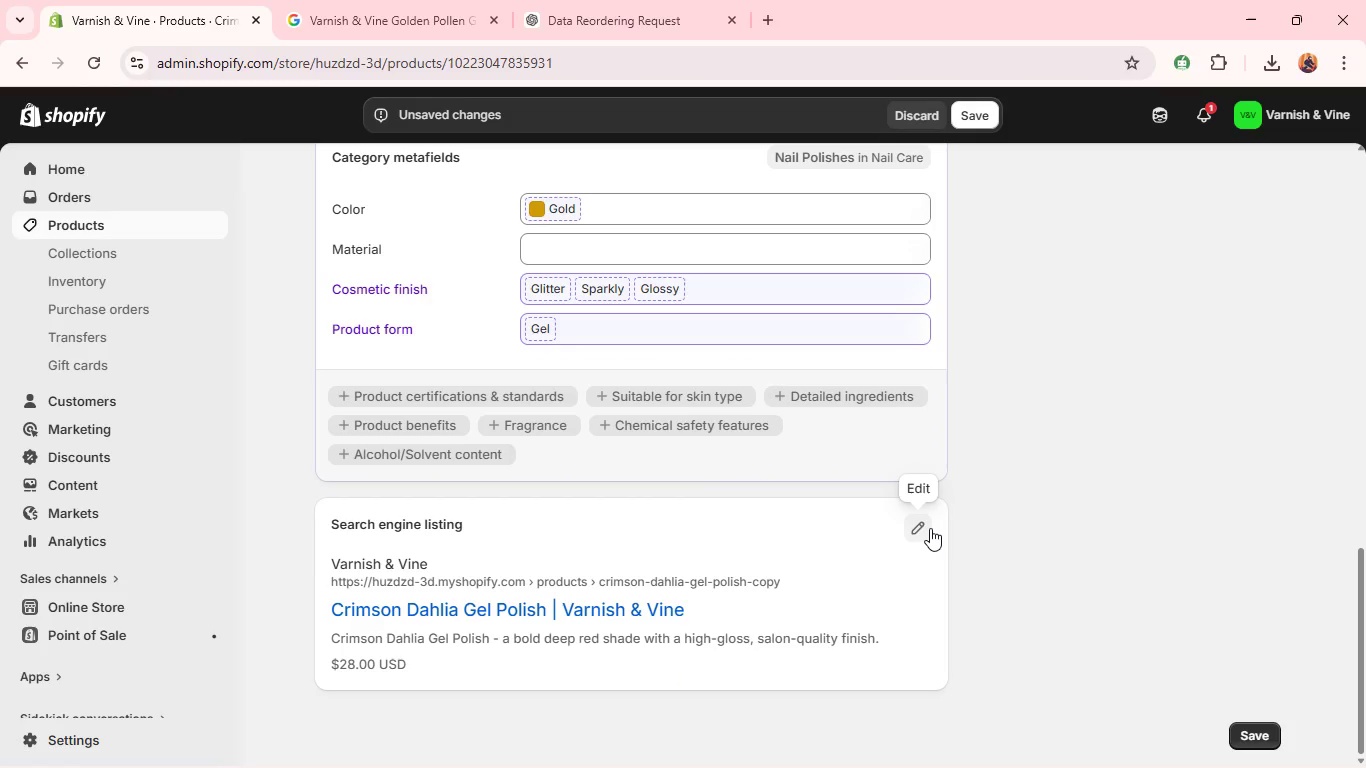 
left_click([931, 528])
 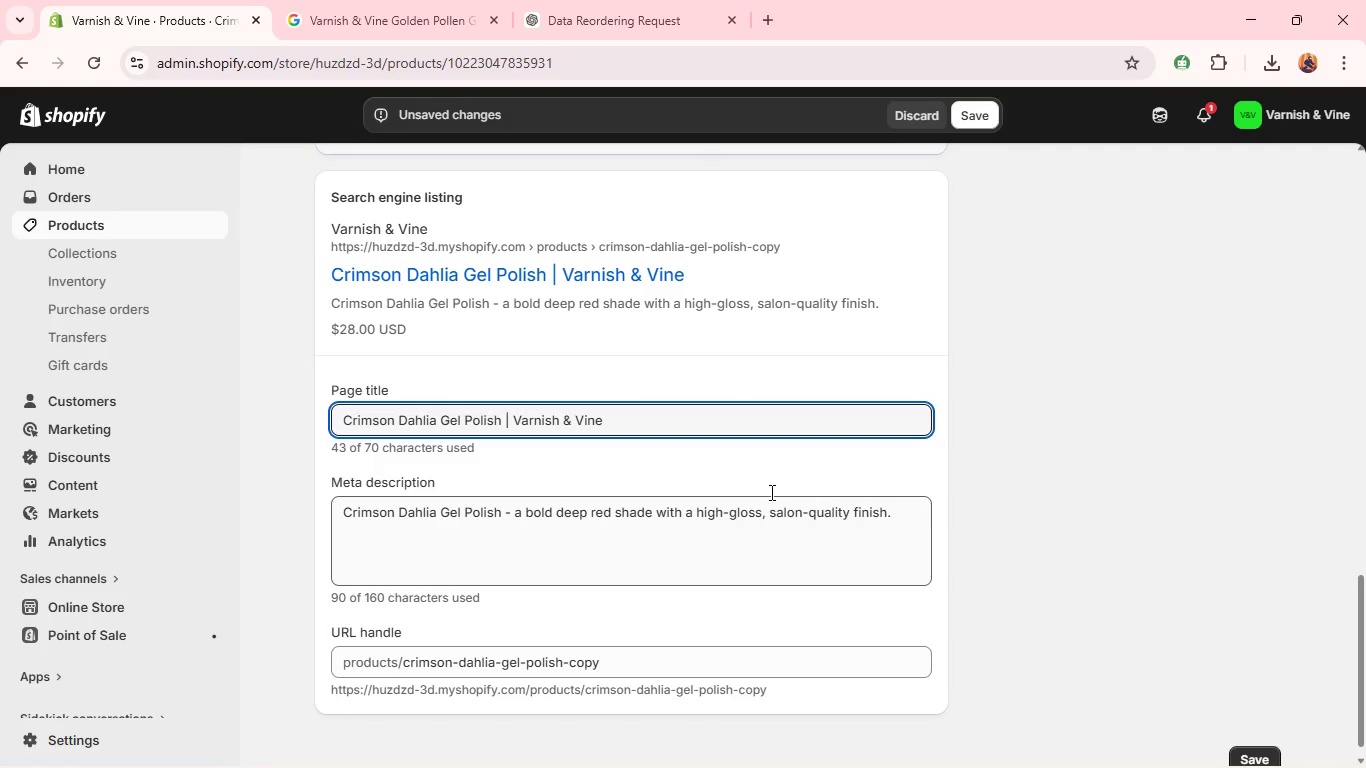 
double_click([727, 418])
 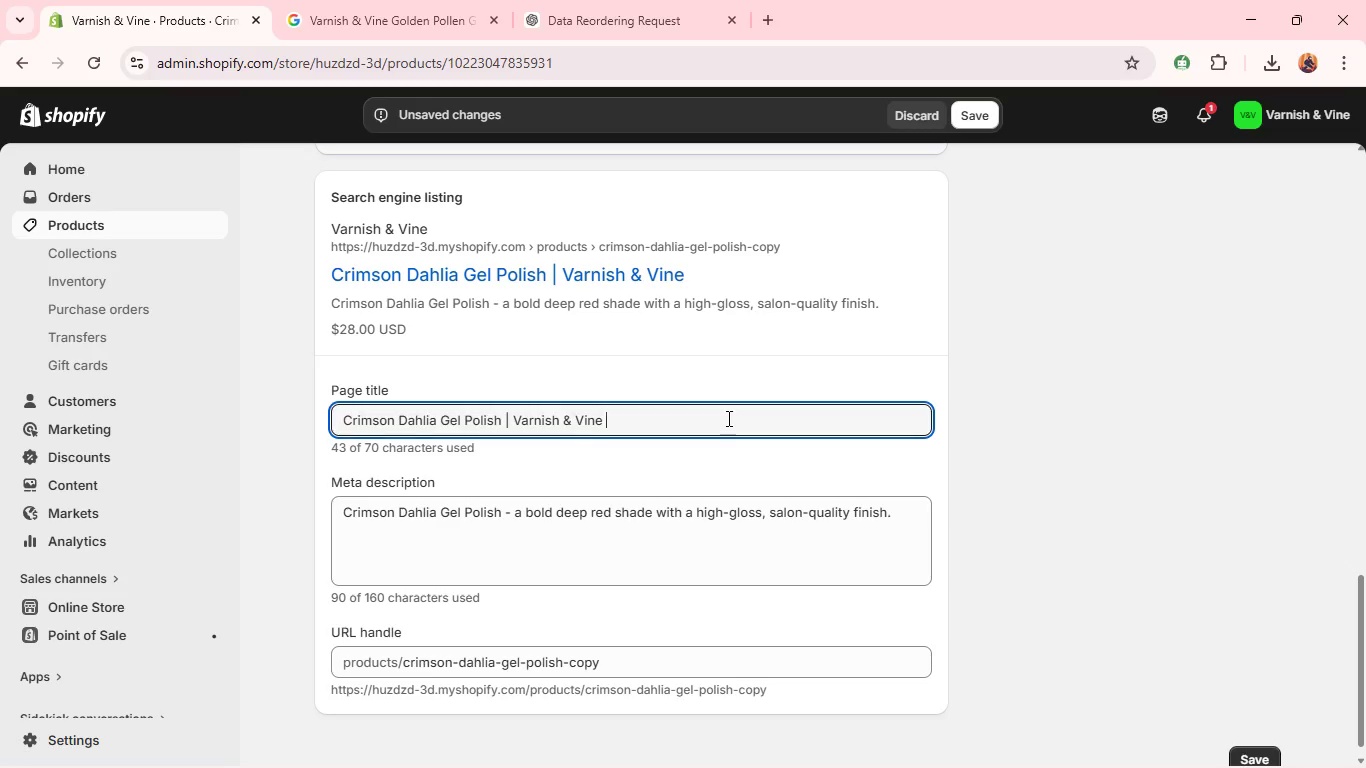 
triple_click([727, 418])
 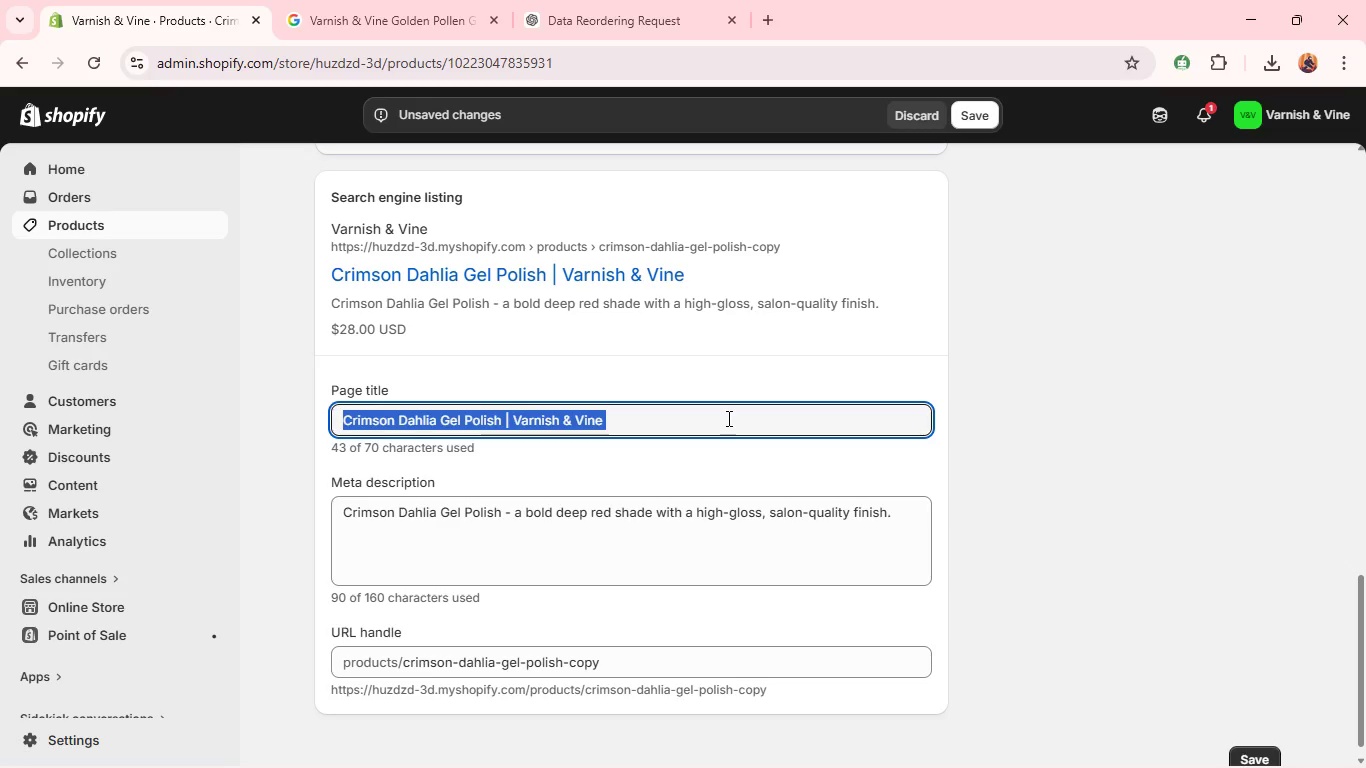 
type(Golden Pollen Gel Polish | Varnish & Vine )
 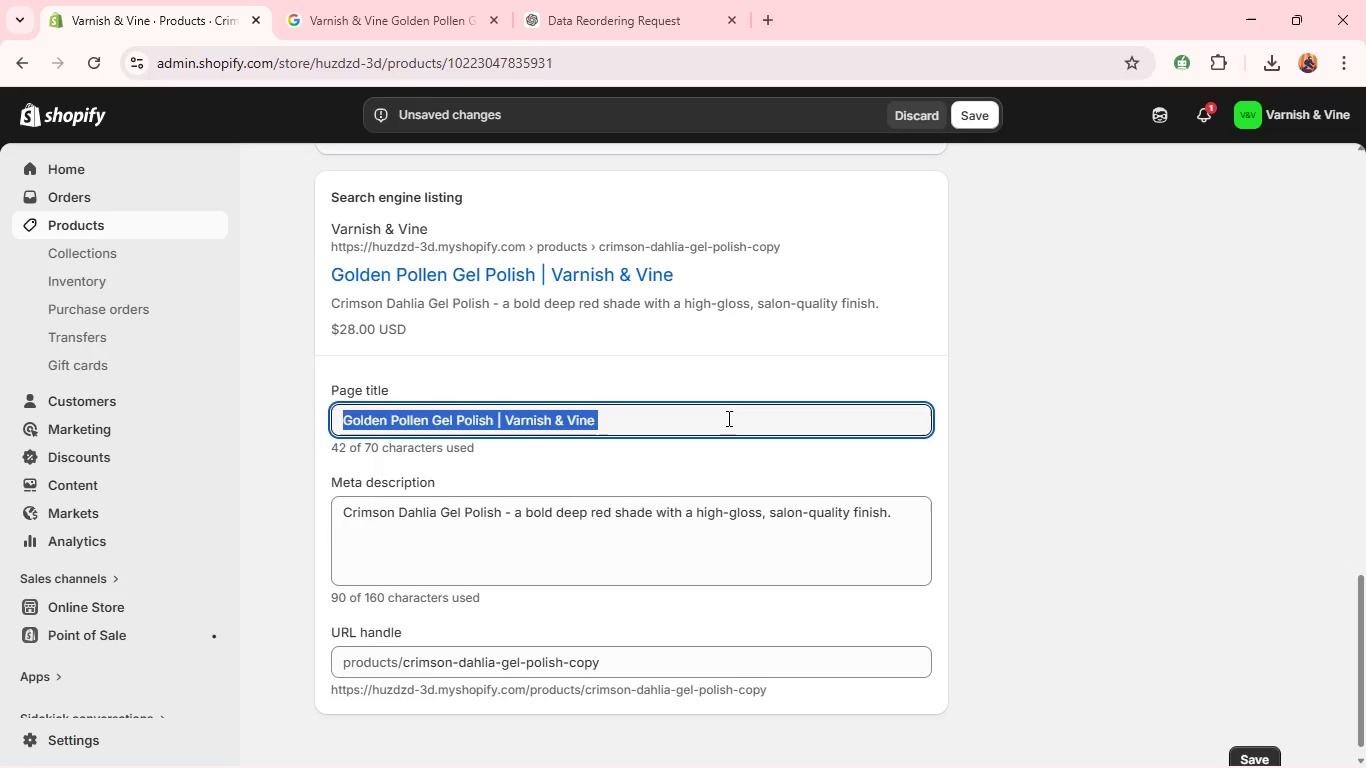 
key(Control+A)
 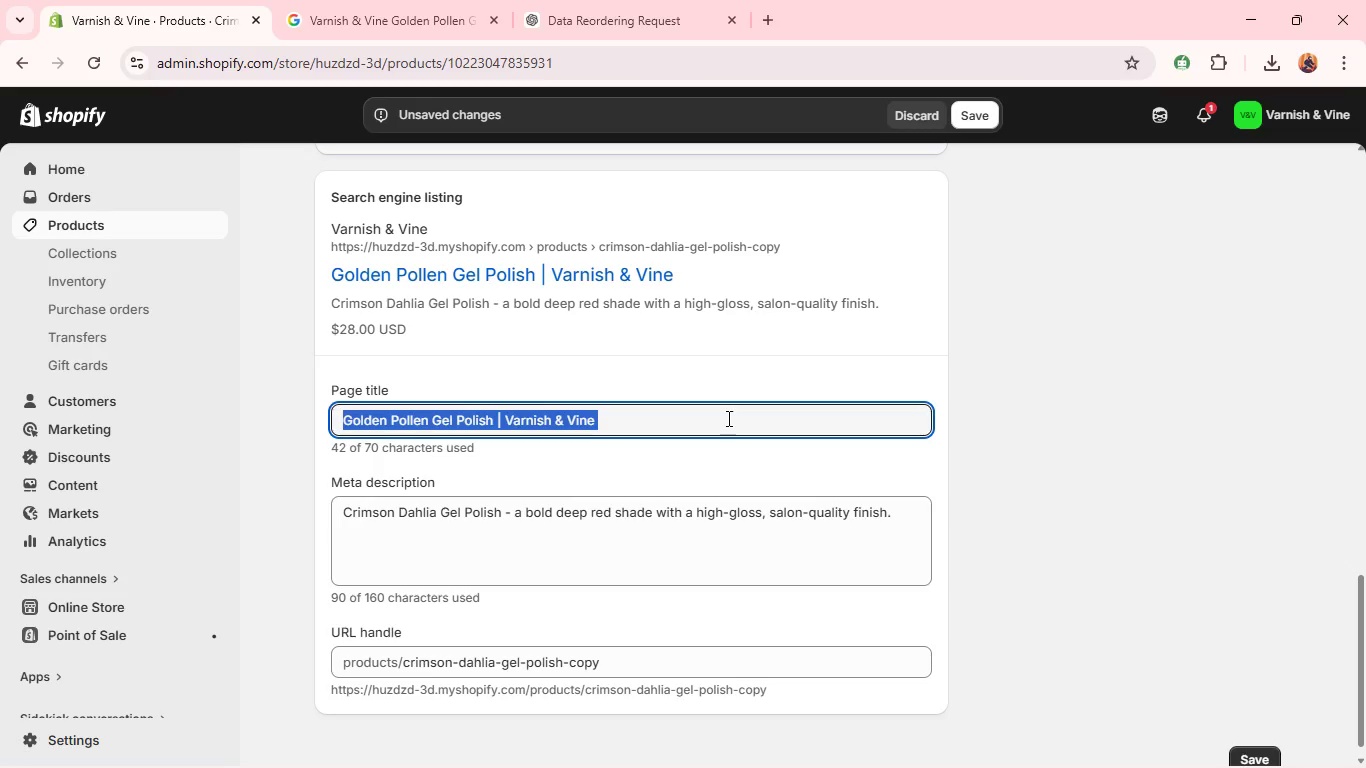 
key(Control+C)
 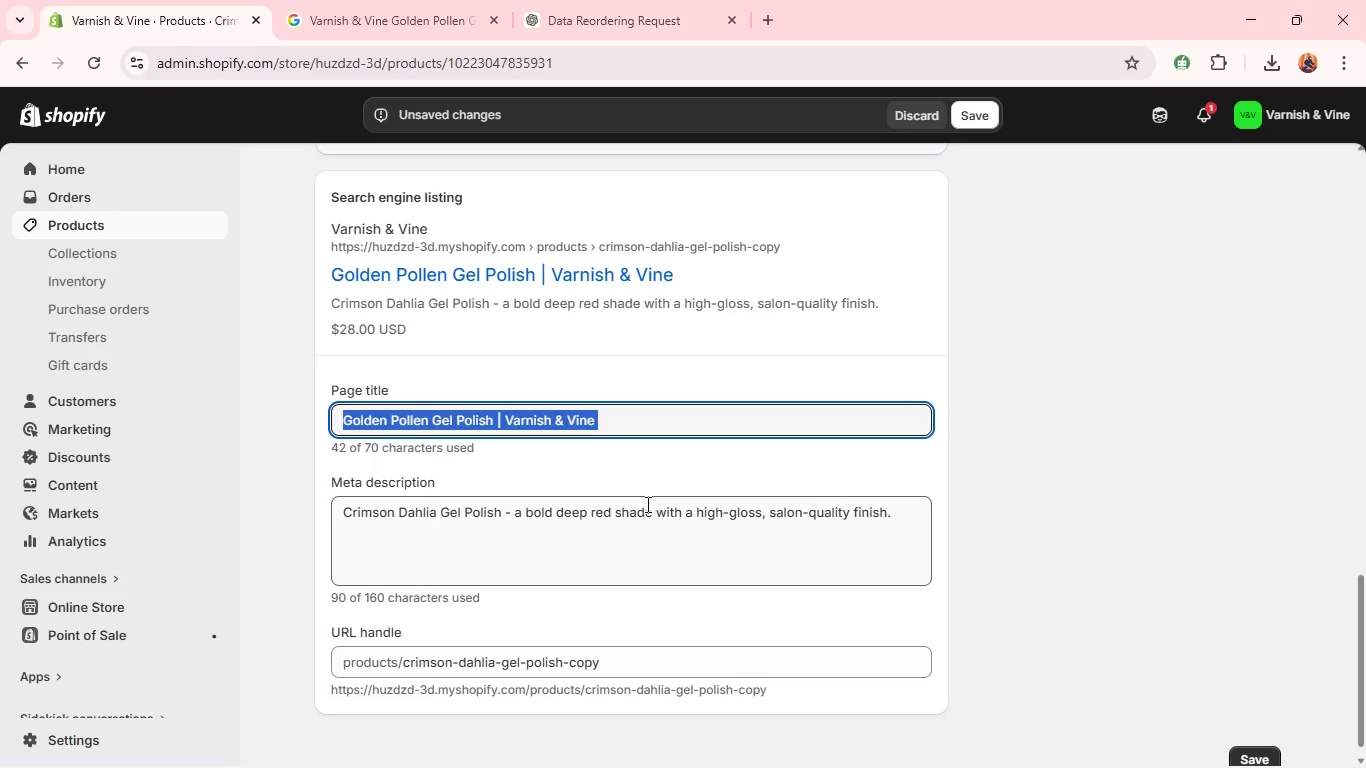 
left_click([646, 504])
 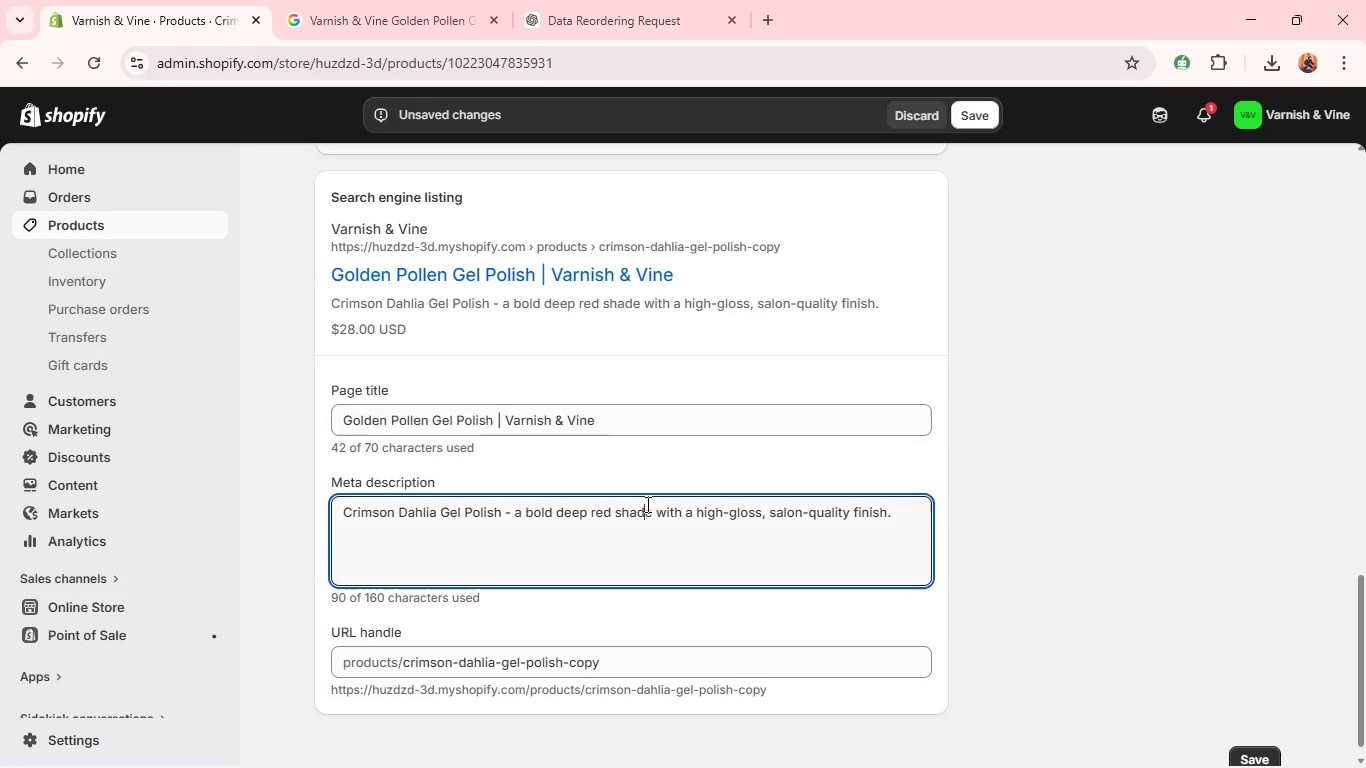 
key(Control+A)
 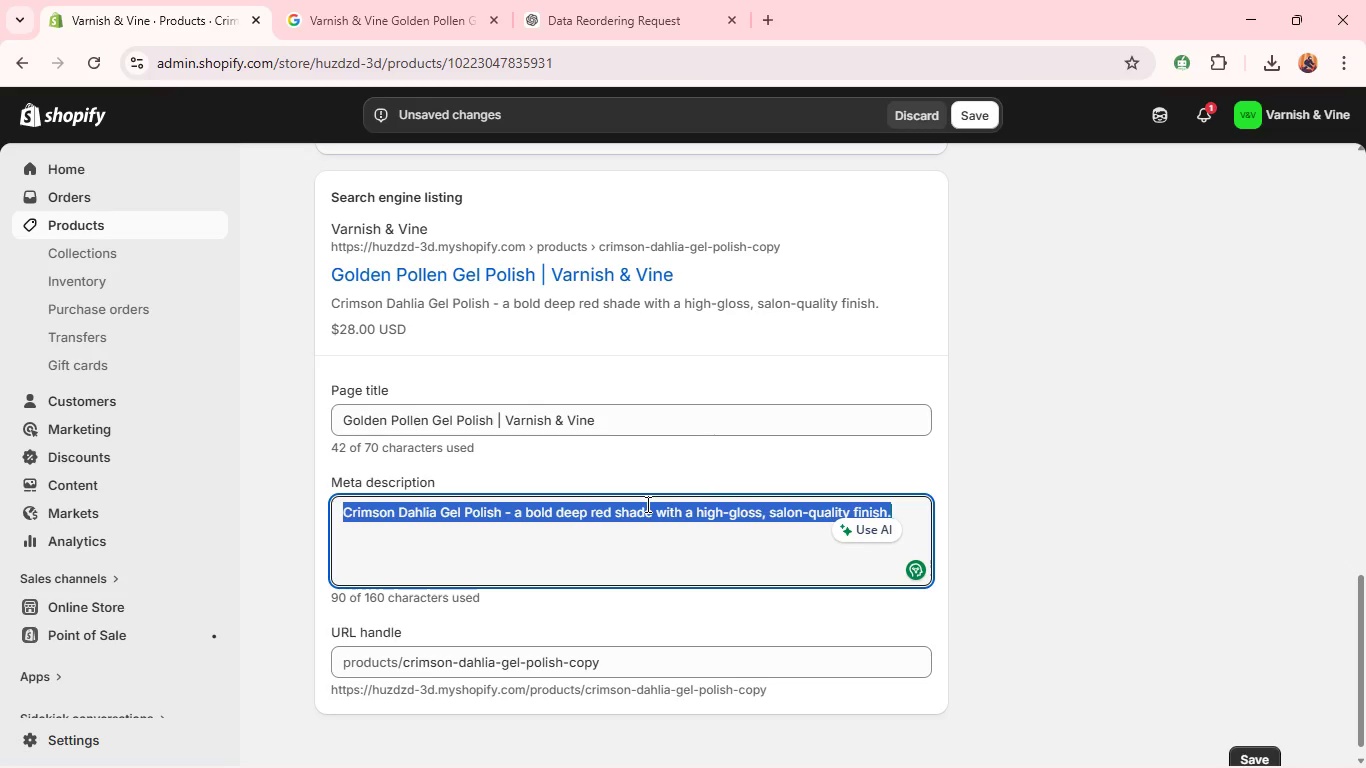 
key(Control+V)
 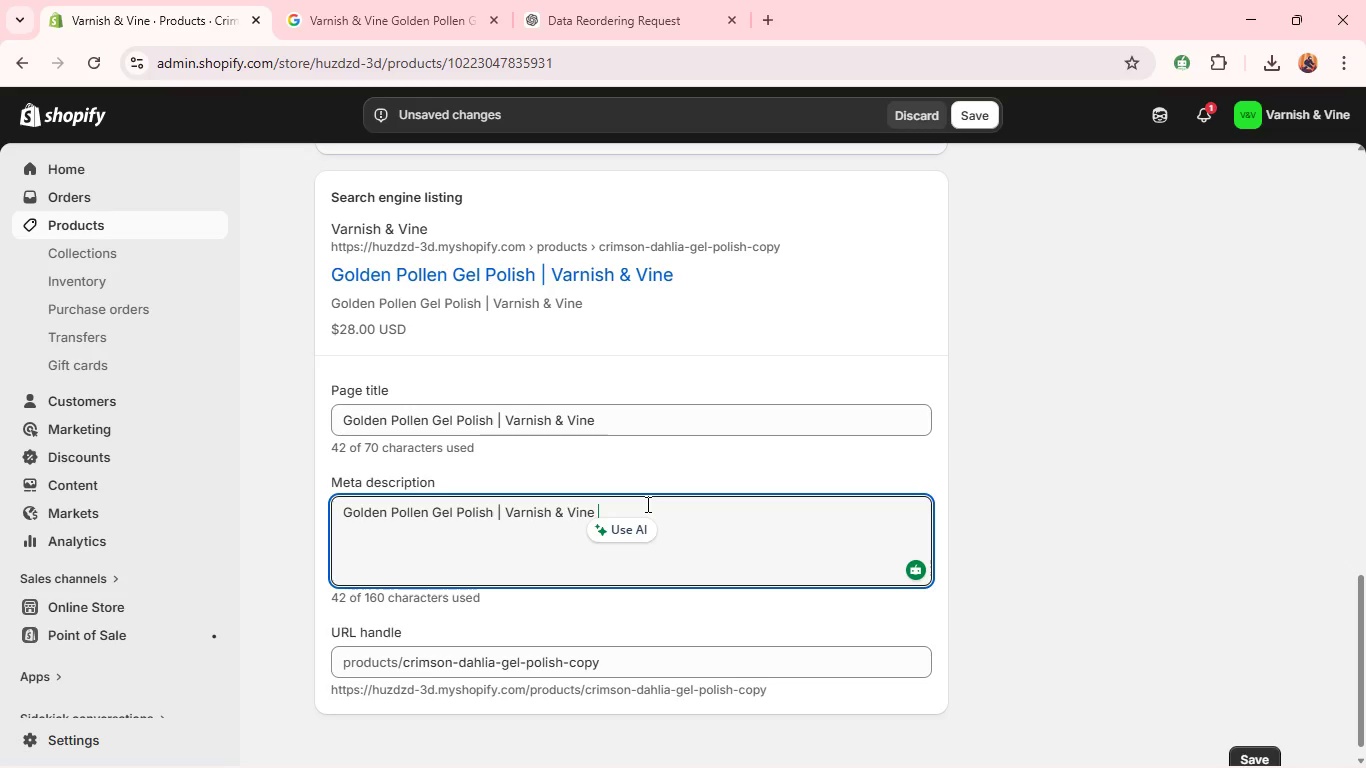 
wait(5.3)
 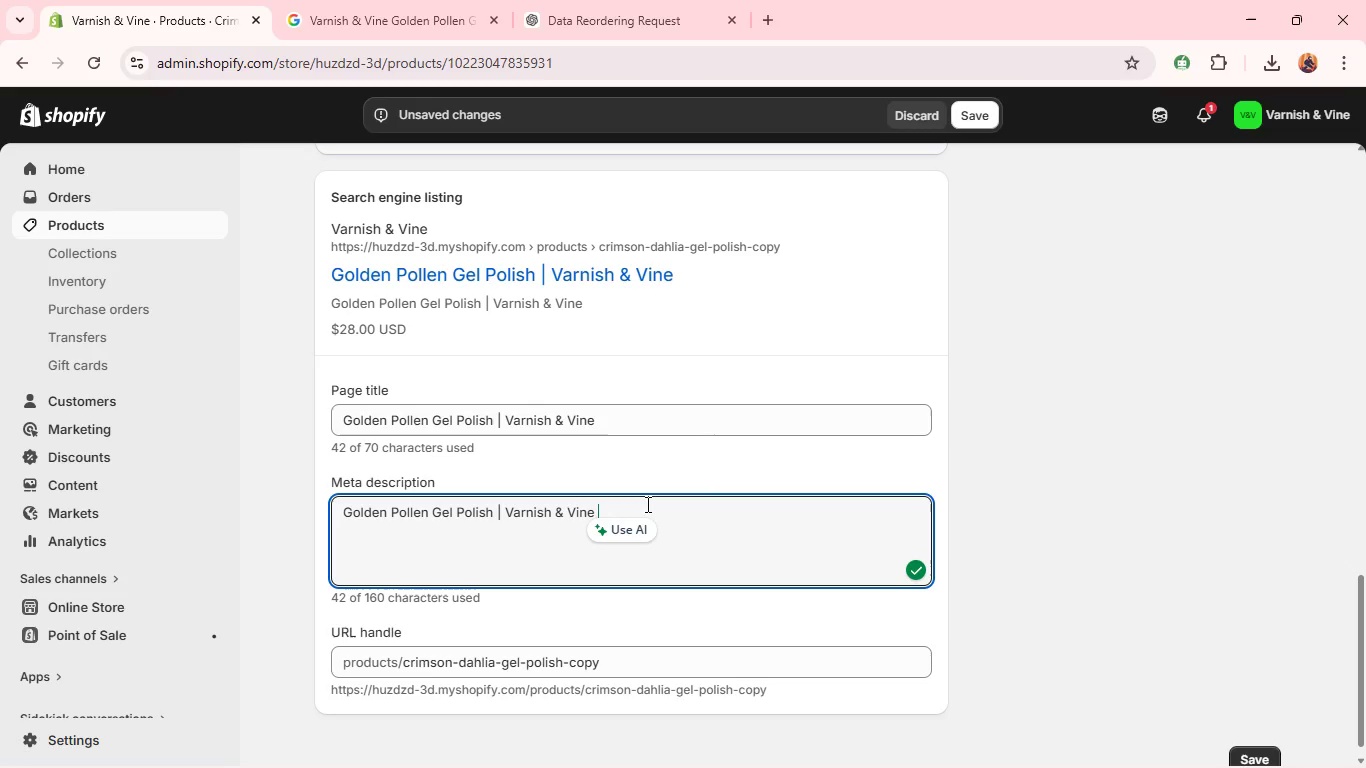 
left_click_drag(start_coordinate=[646, 506], to_coordinate=[500, 508])
 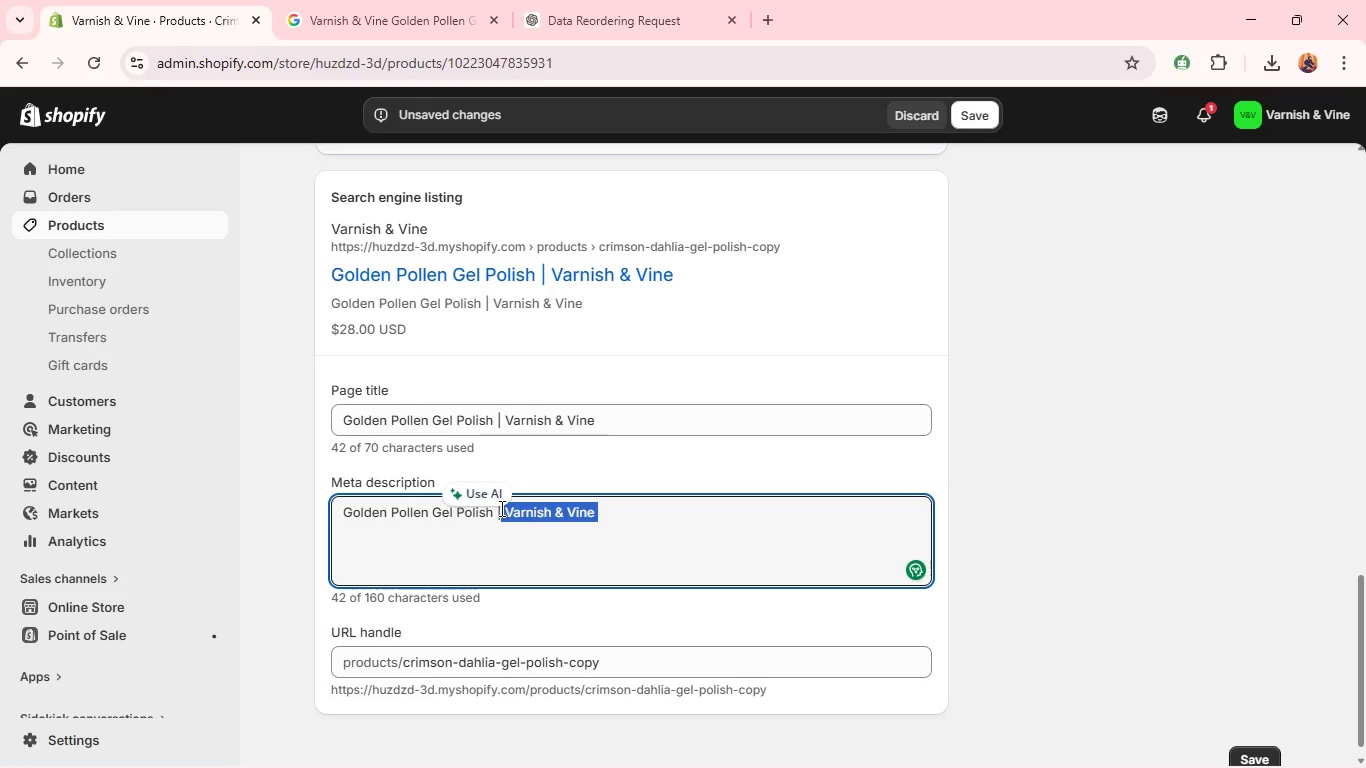 
key(Backspace)
key(Backspace)
type( - a radiant golden sho)
key(Backspace)
type(immer with glitter for luminou nail looks. )
 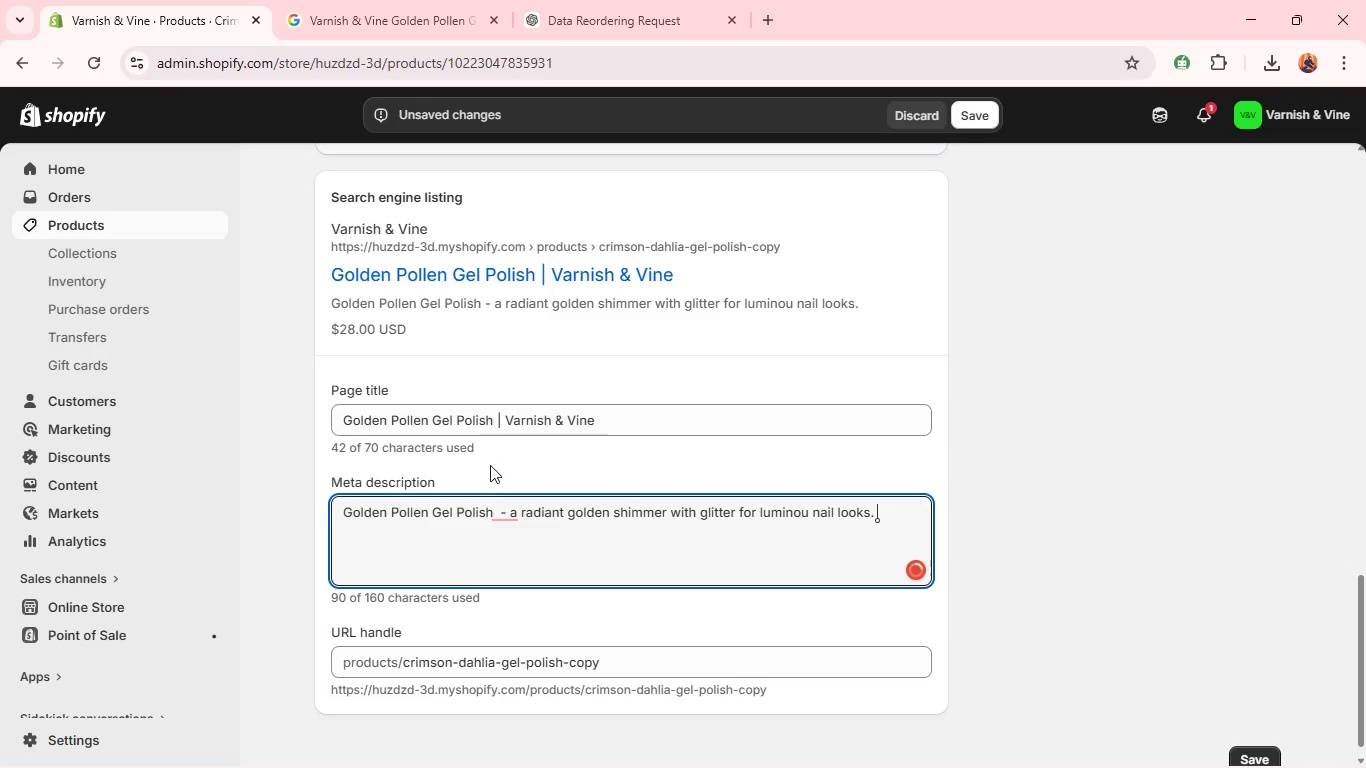 
mouse_move([512, 520])
 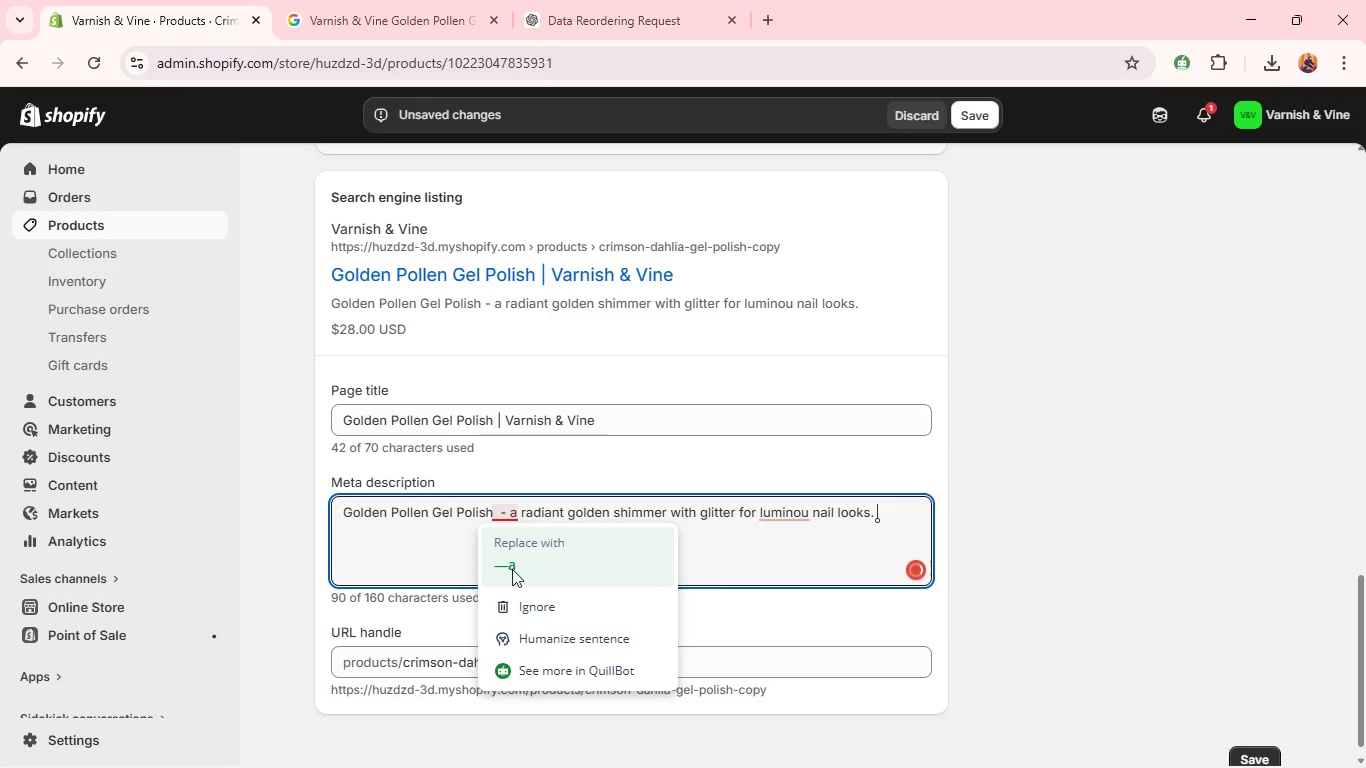 
left_click([512, 569])
 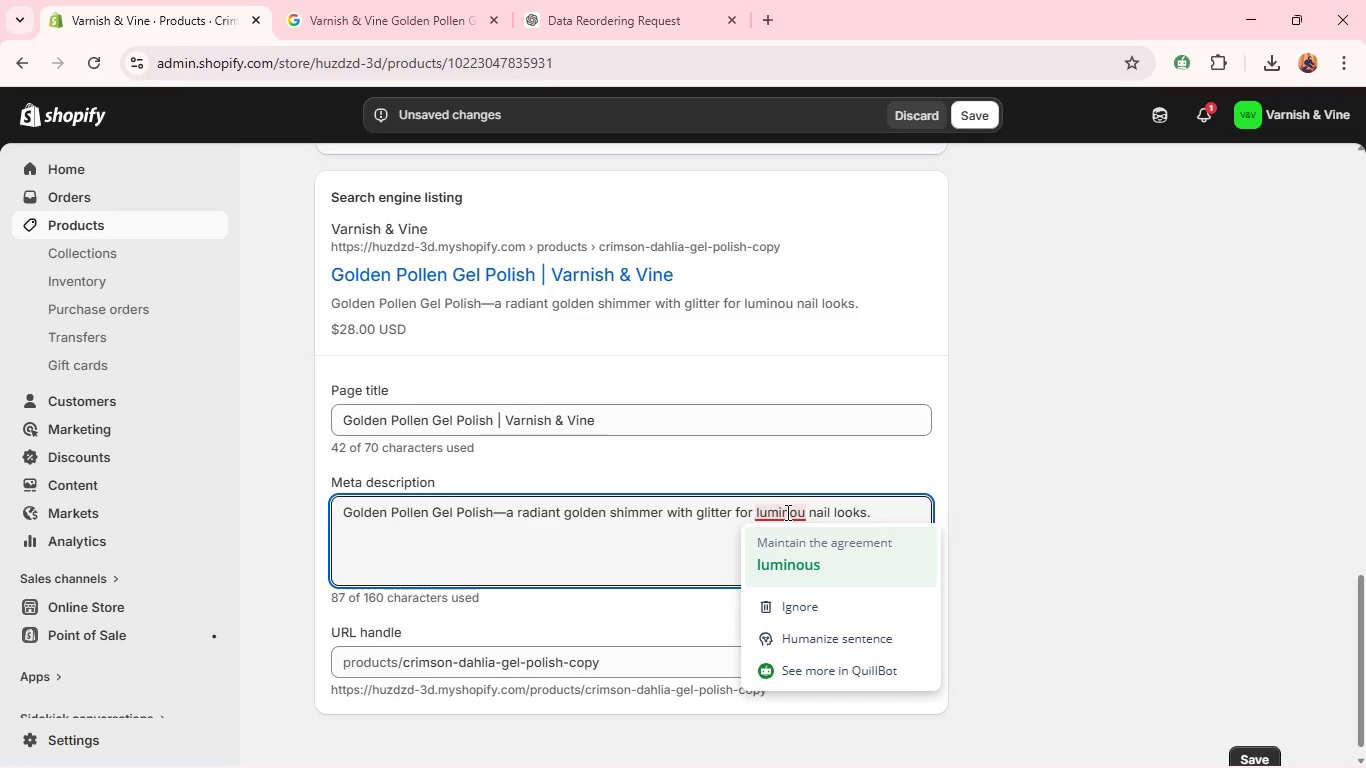 
left_click([781, 566])
 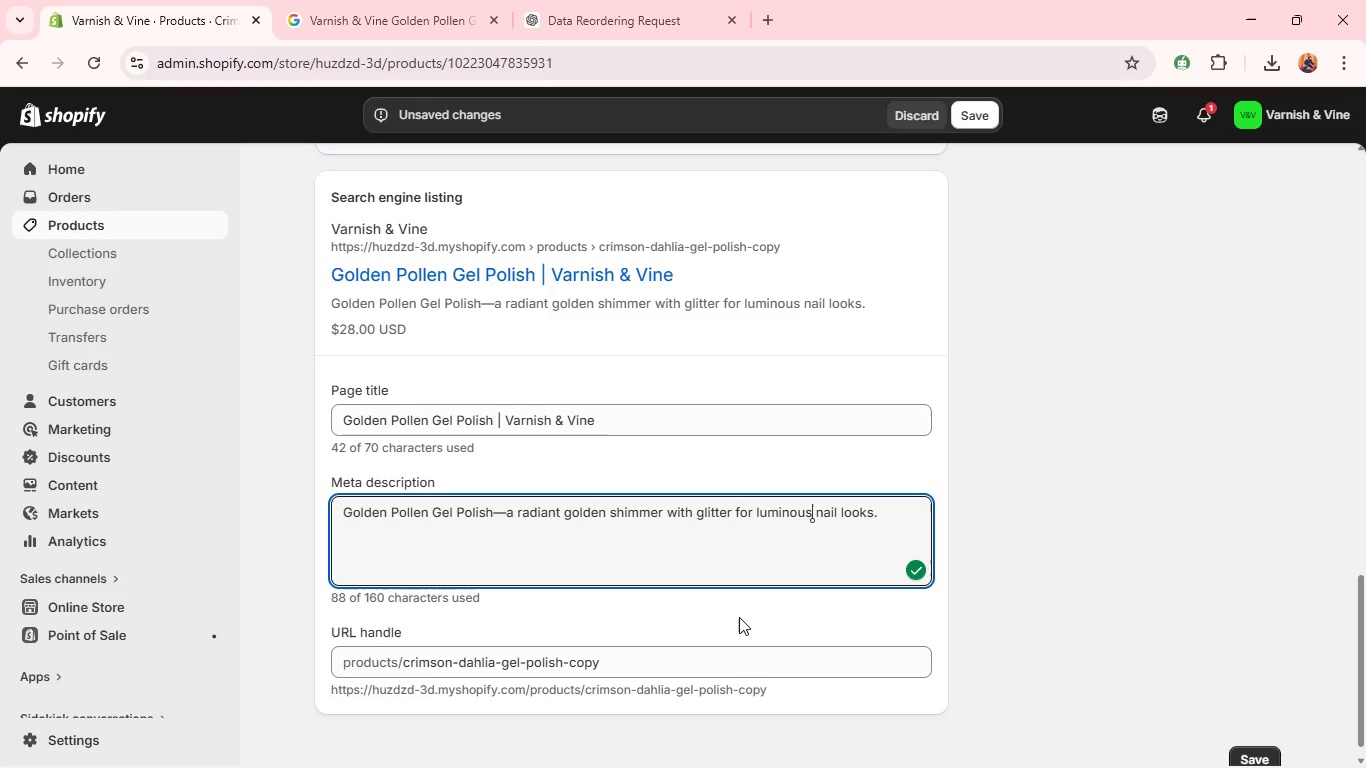 
wait(5.59)
 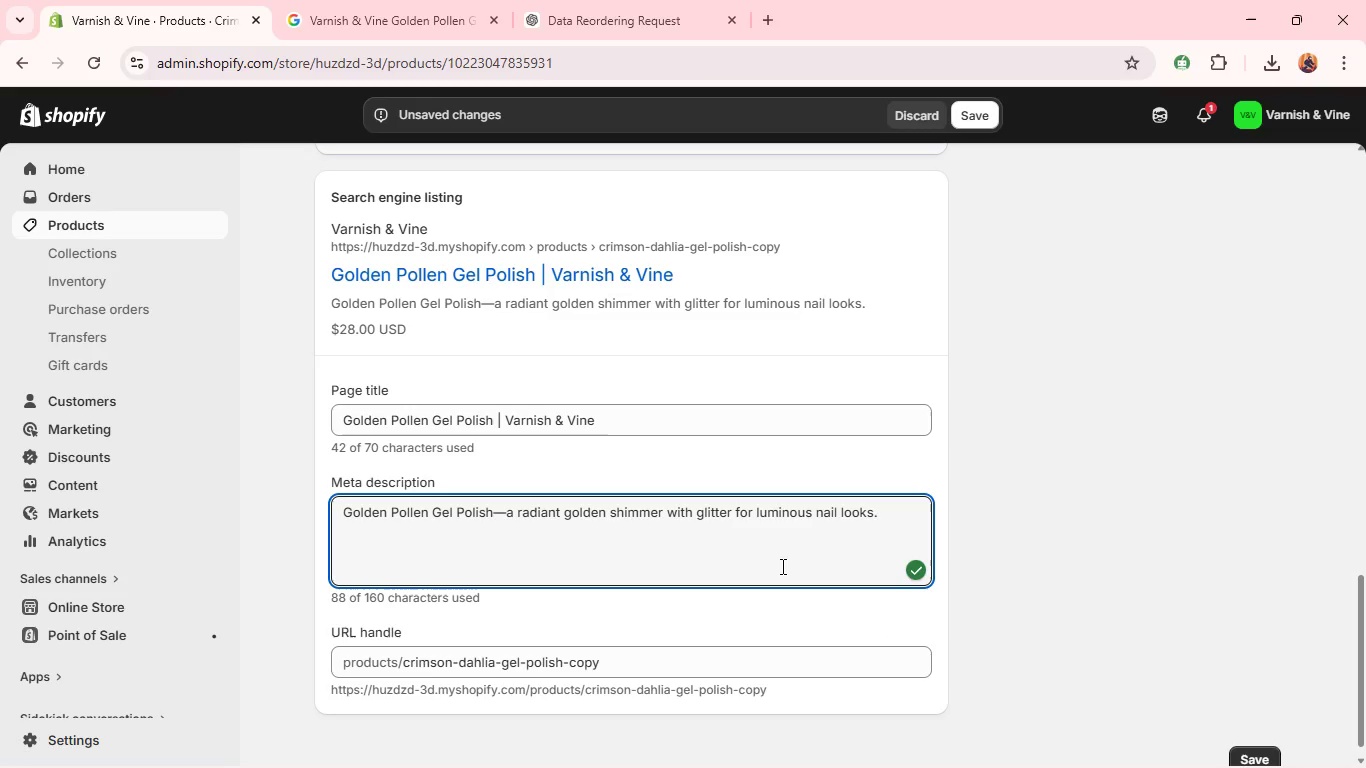 
double_click([539, 662])
 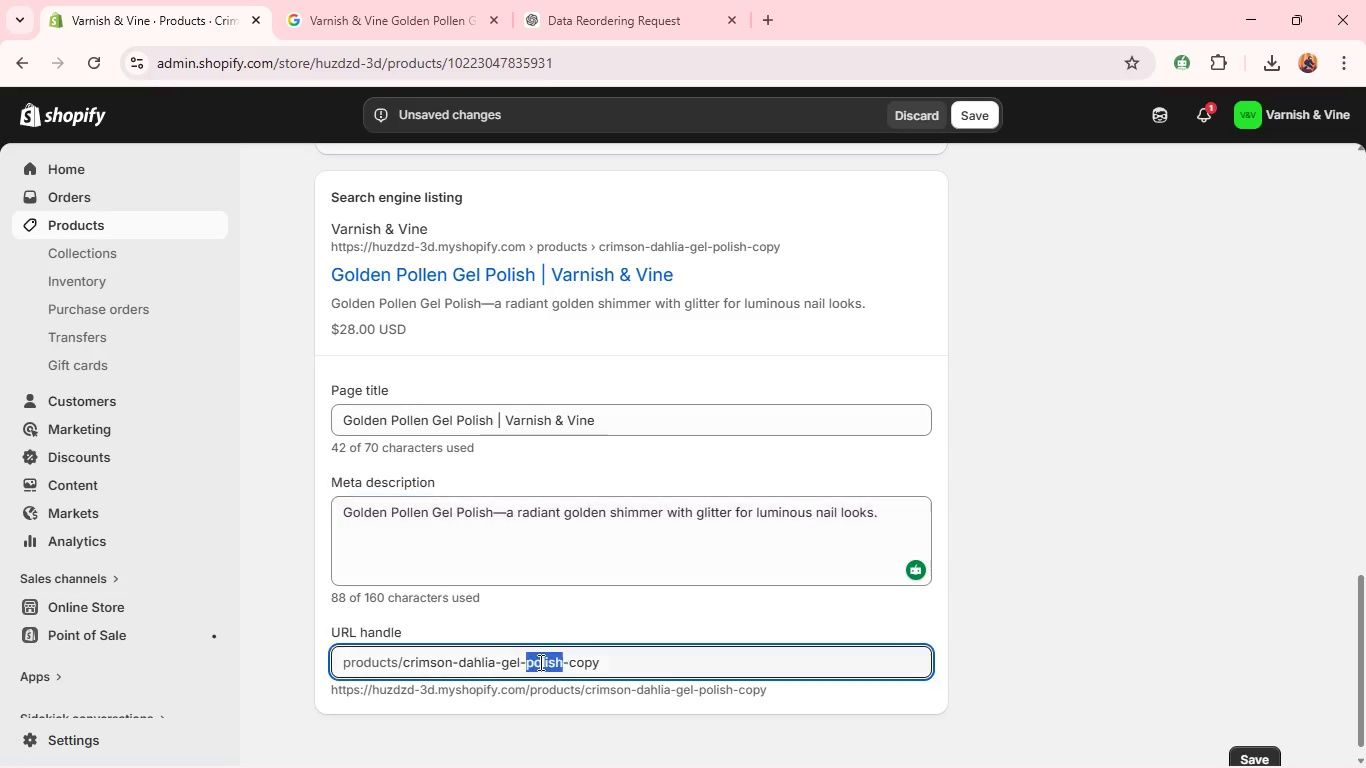 
triple_click([539, 662])
 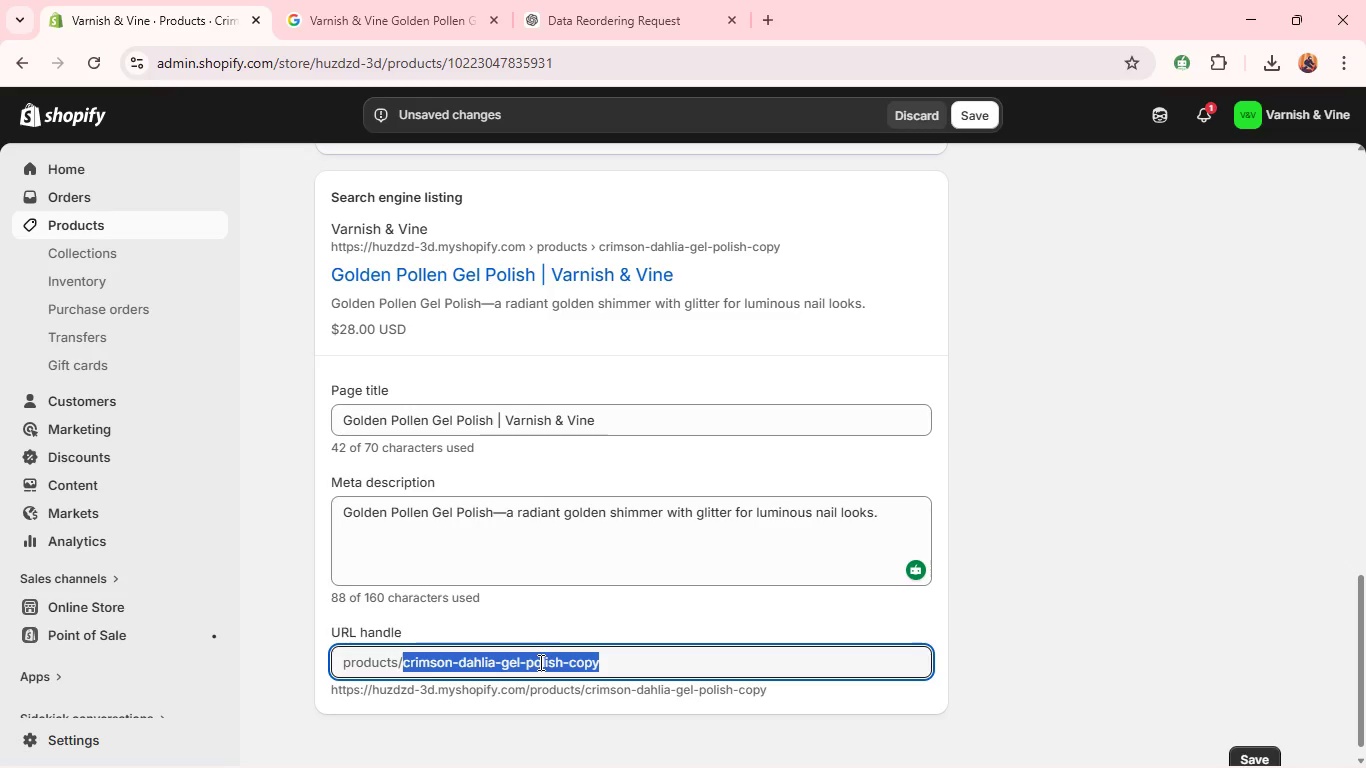 
type(golden-pollen-gel-polish)
 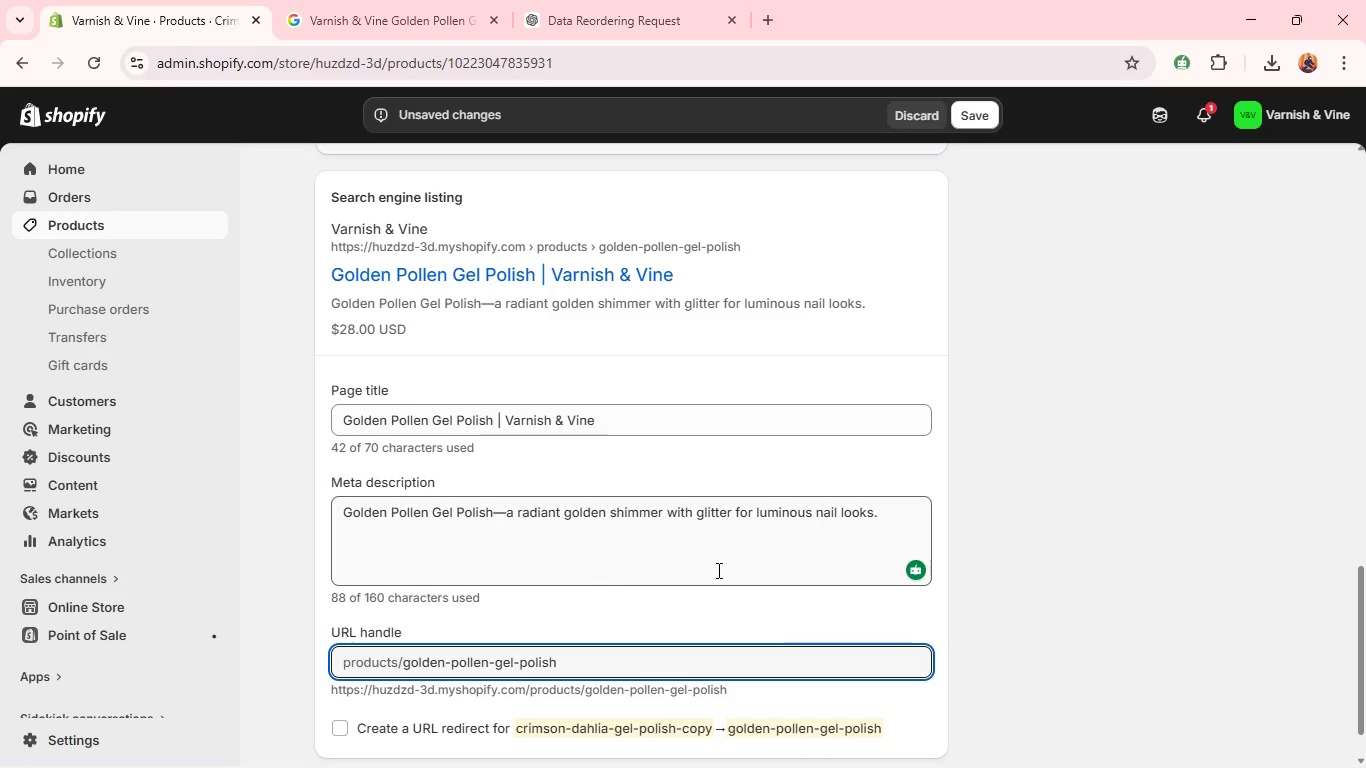 
left_click([716, 584])
 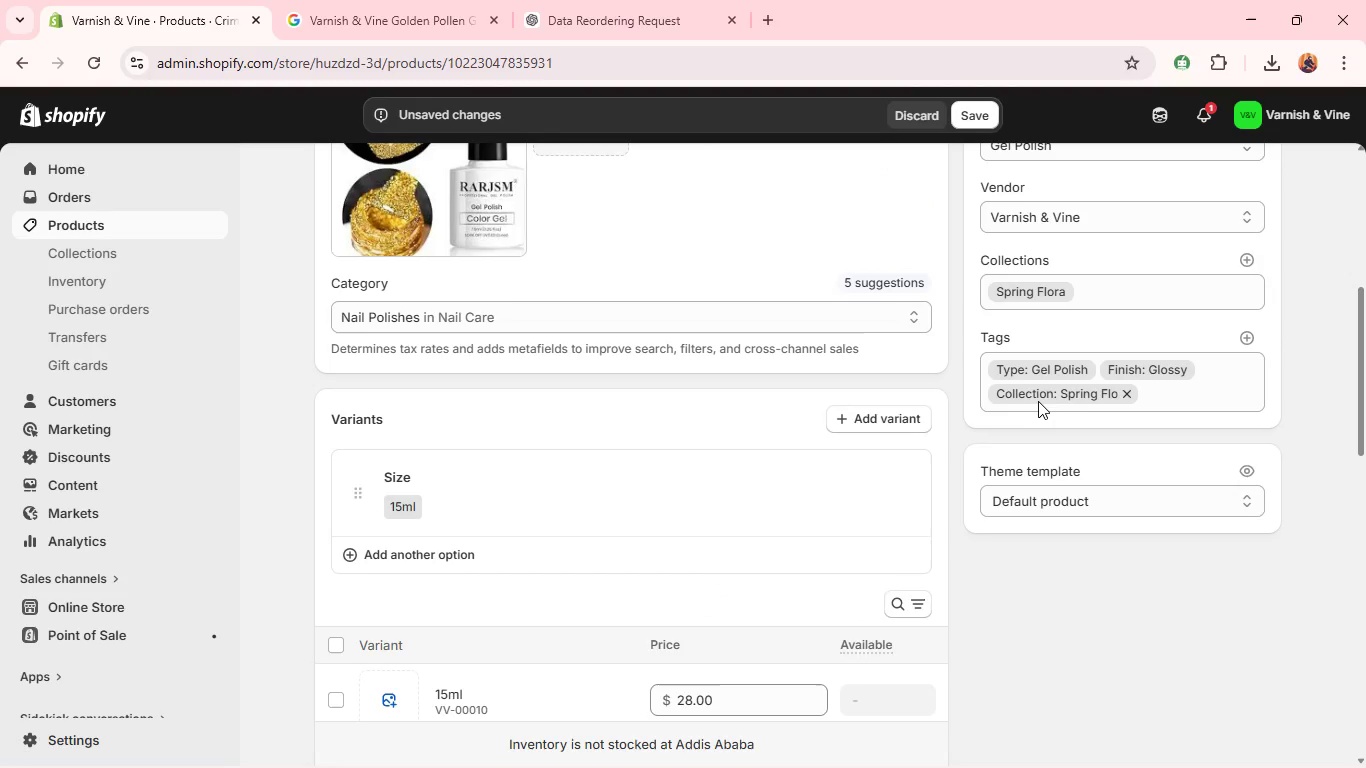 
wait(17.05)
 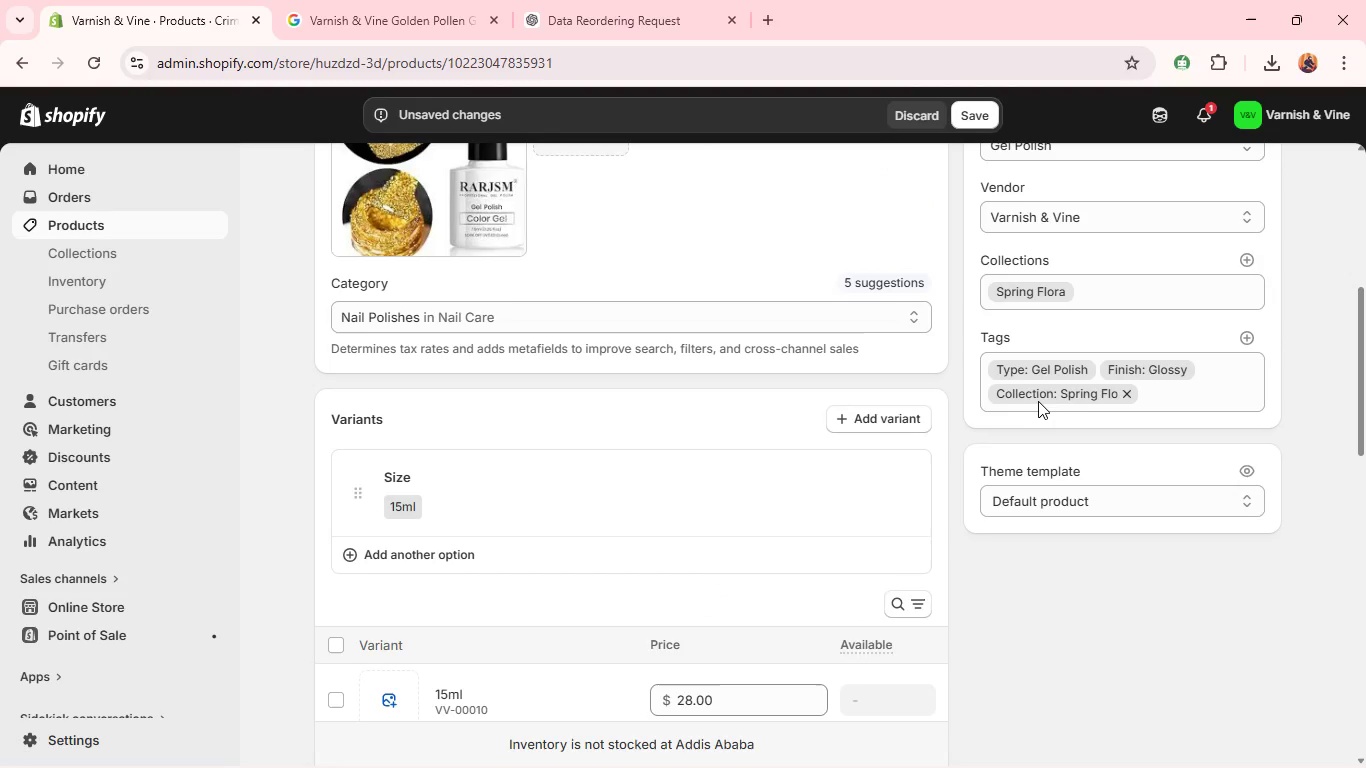 
left_click([1184, 362])
 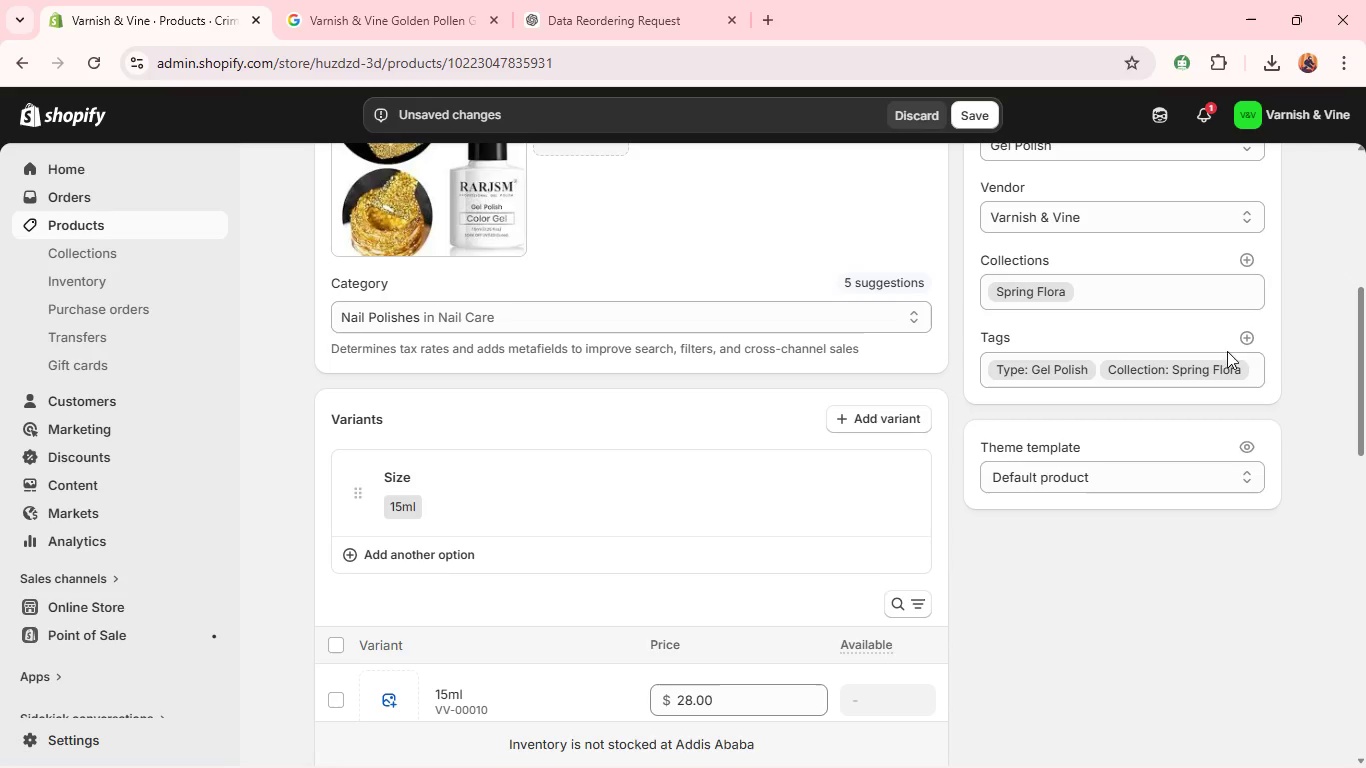 
left_click([1248, 336])
 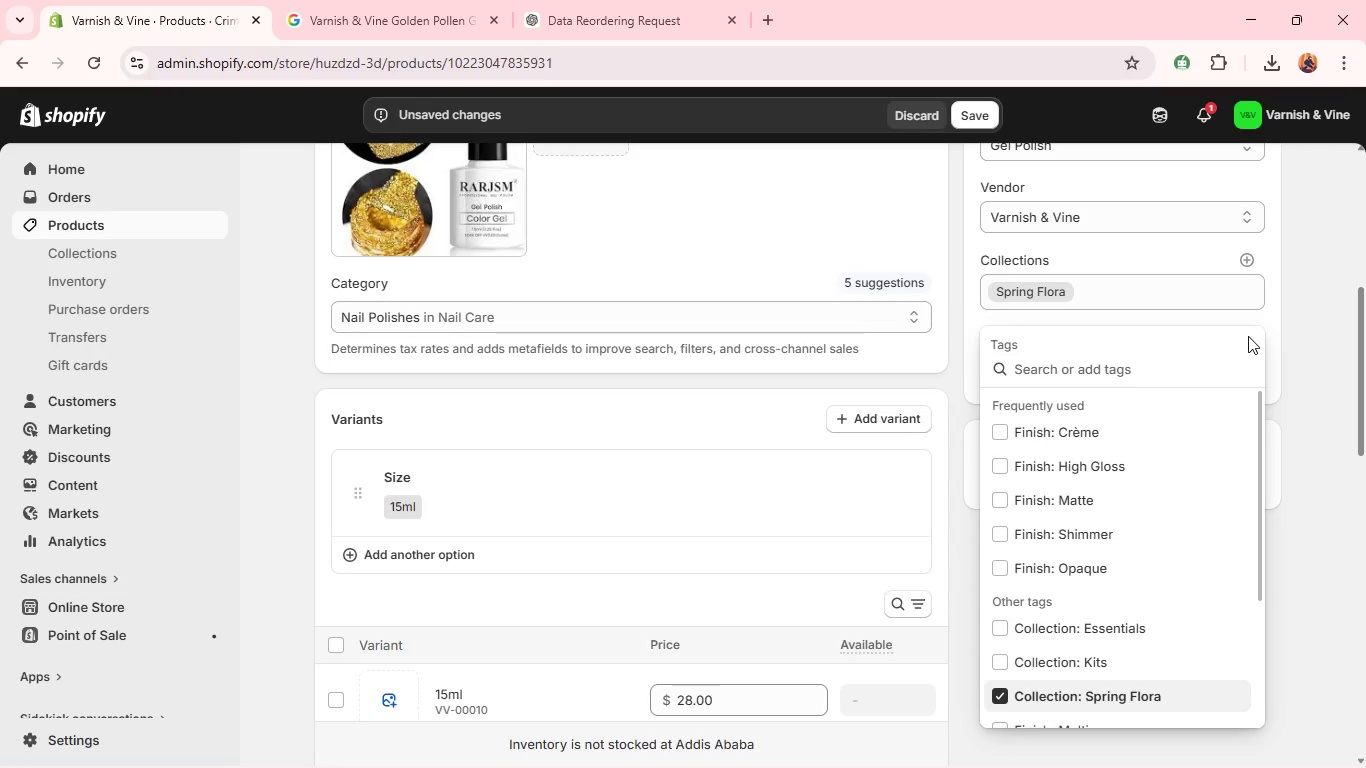 
wait(5.06)
 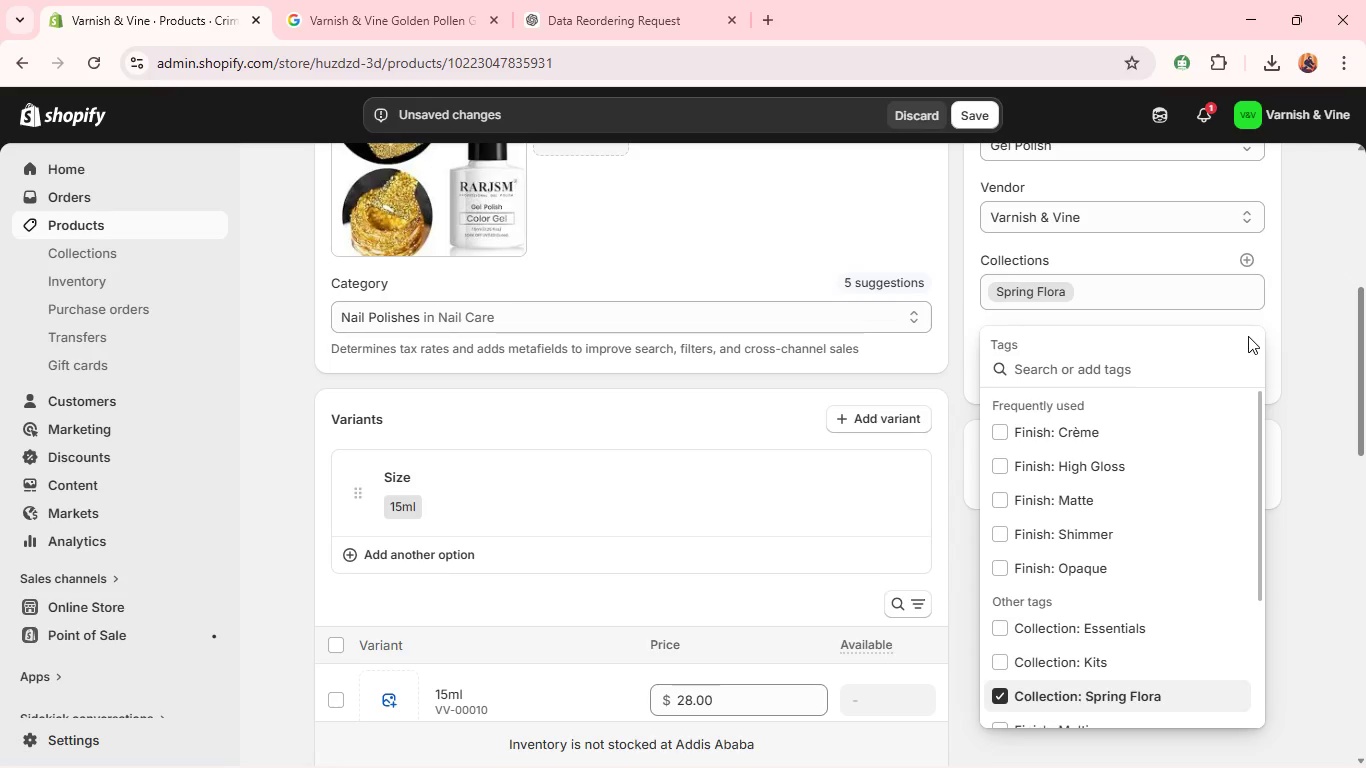 
type(Finish: Glitter)
 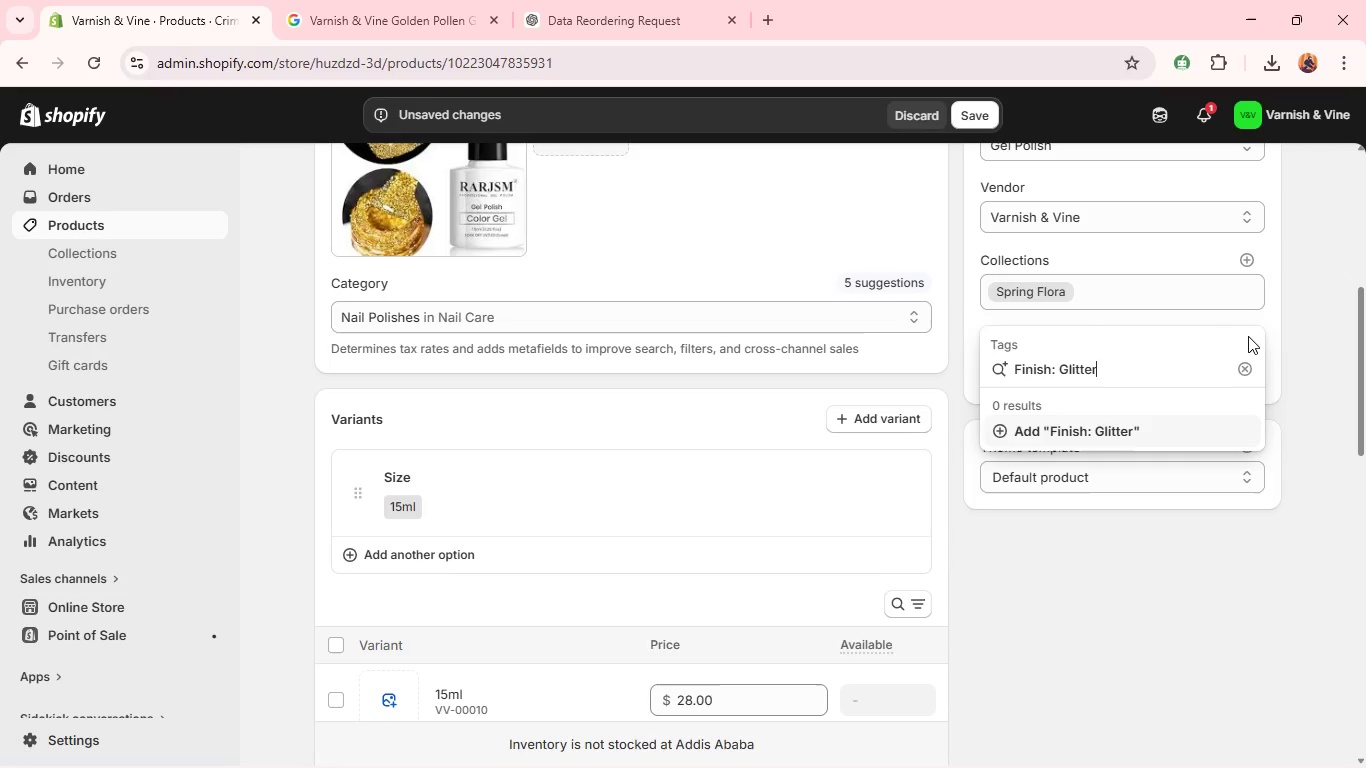 
key(Enter)
 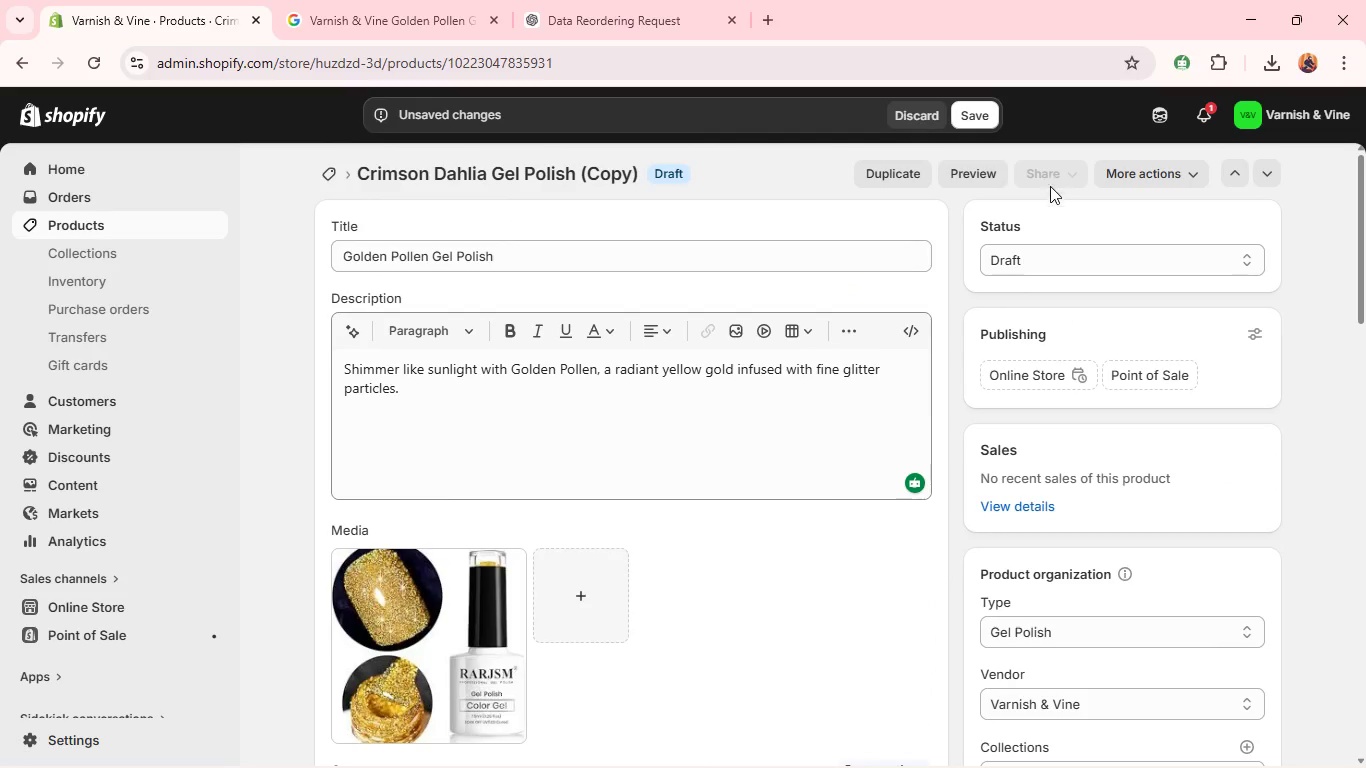 
left_click([1027, 259])
 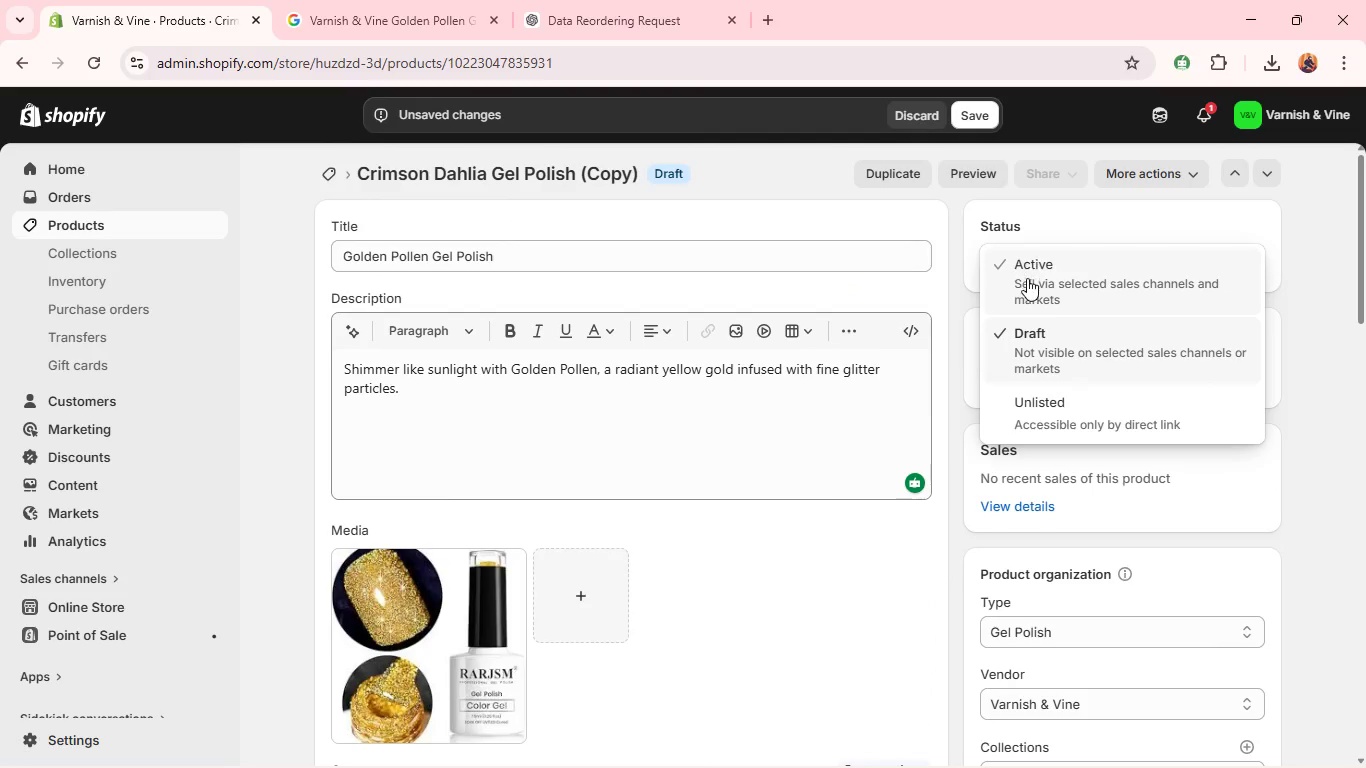 
left_click([1026, 280])
 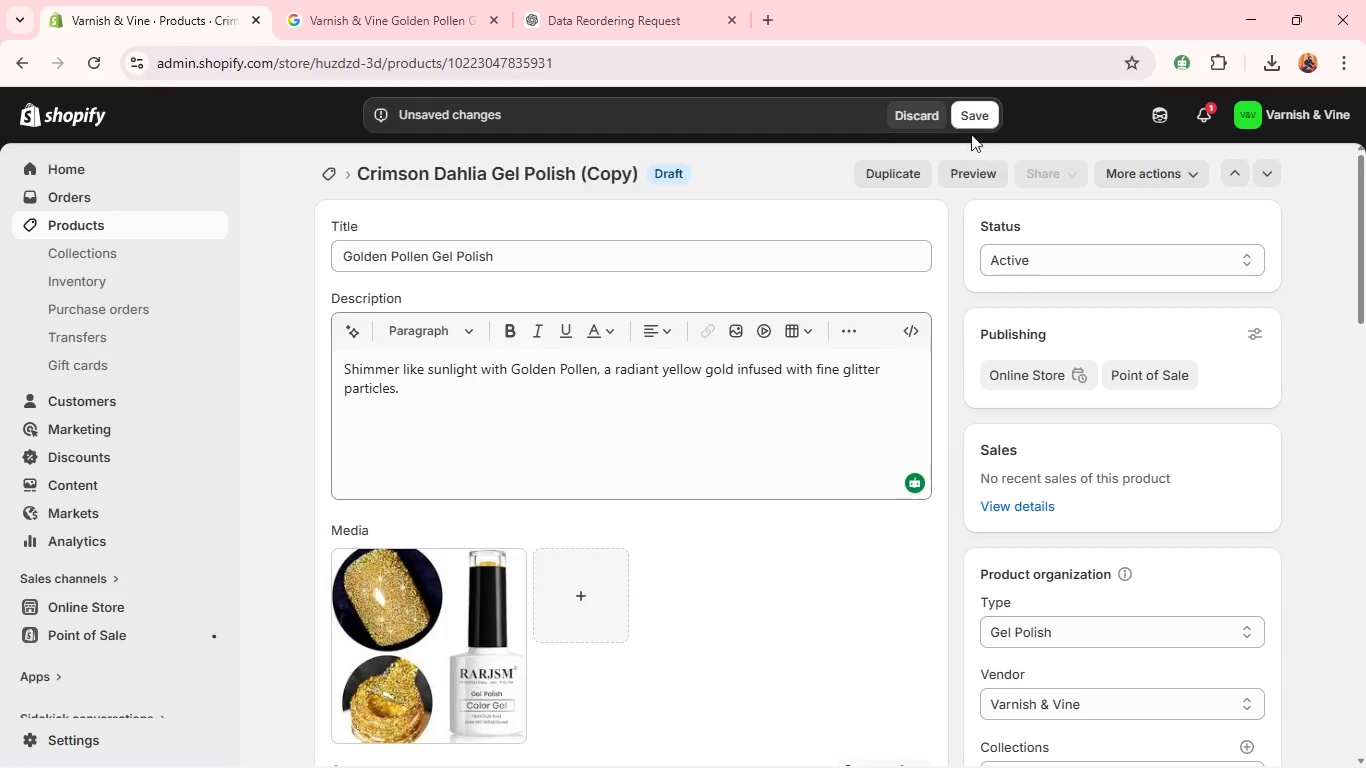 
left_click([970, 104])
 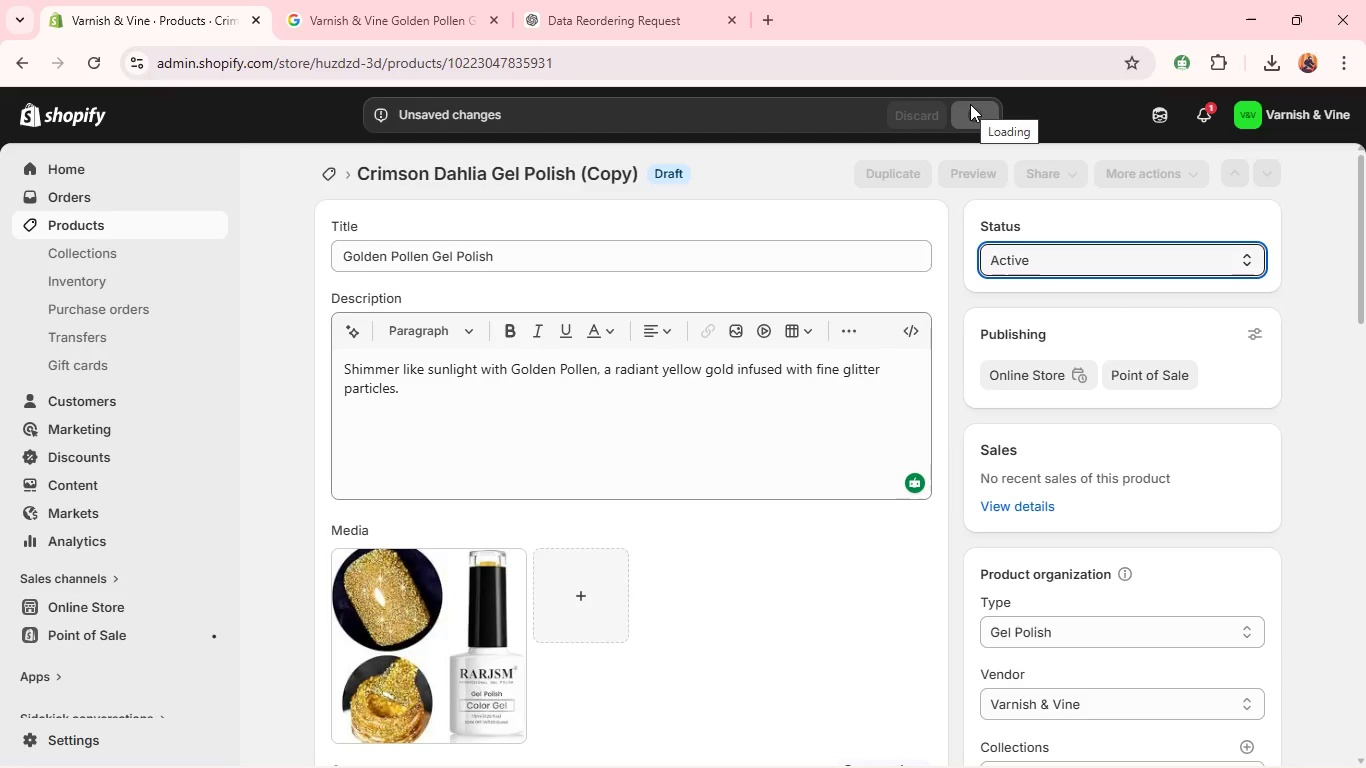 
wait(8.21)
 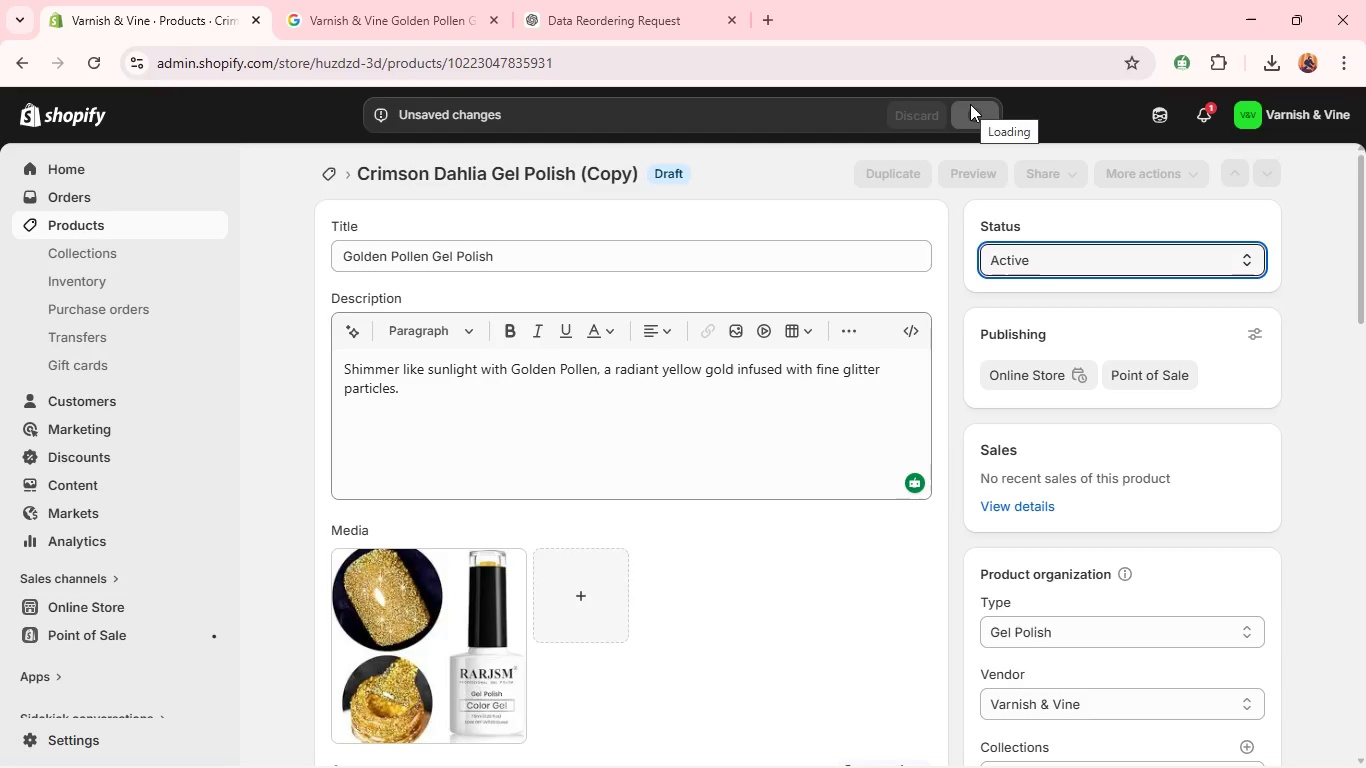 
mouse_move([927, 166])
 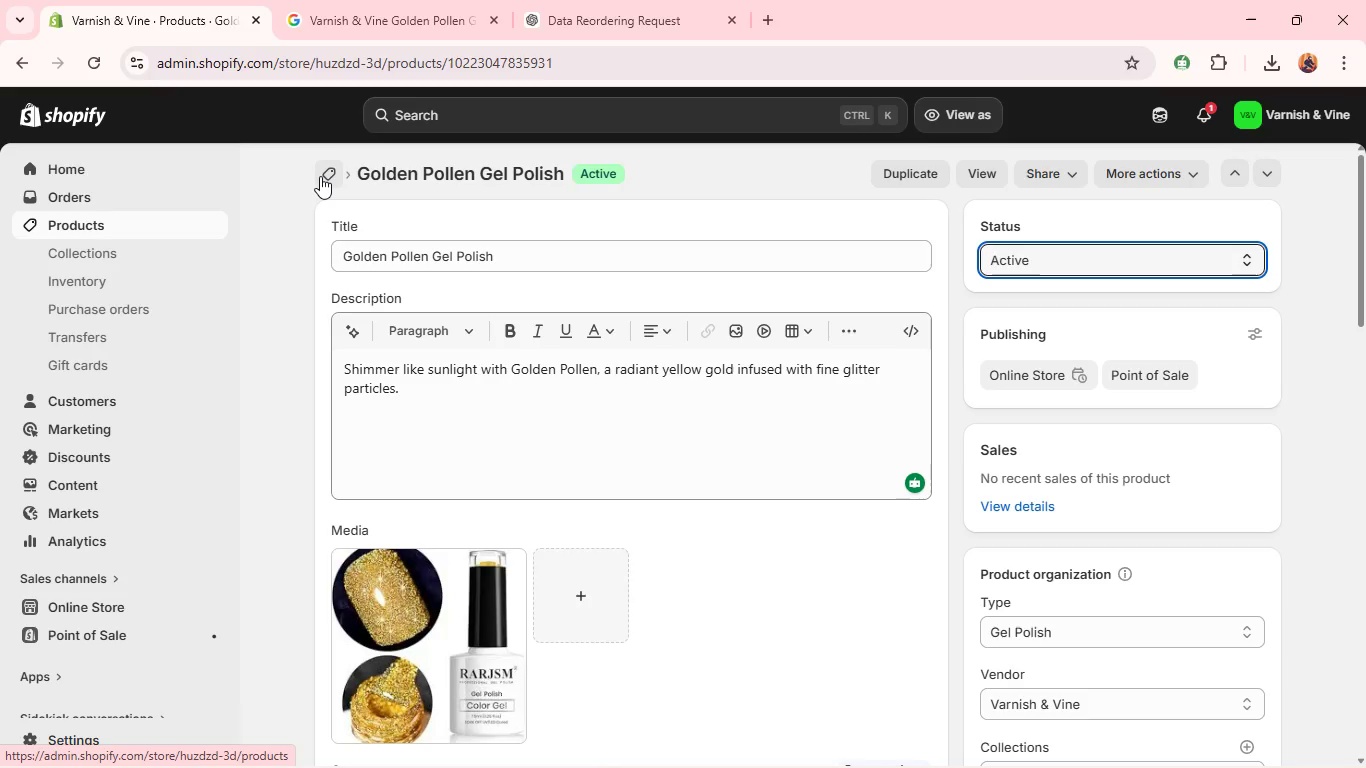 
left_click([320, 176])
 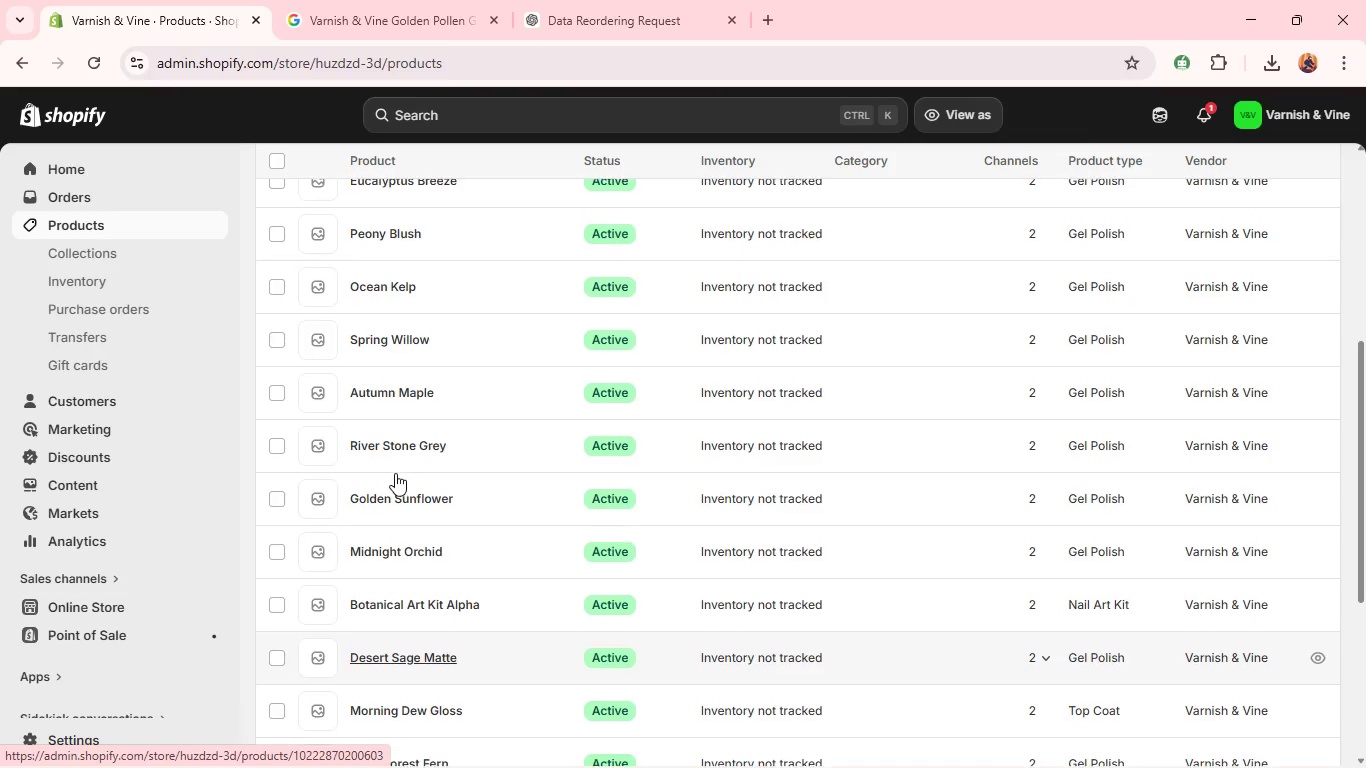 
wait(13.83)
 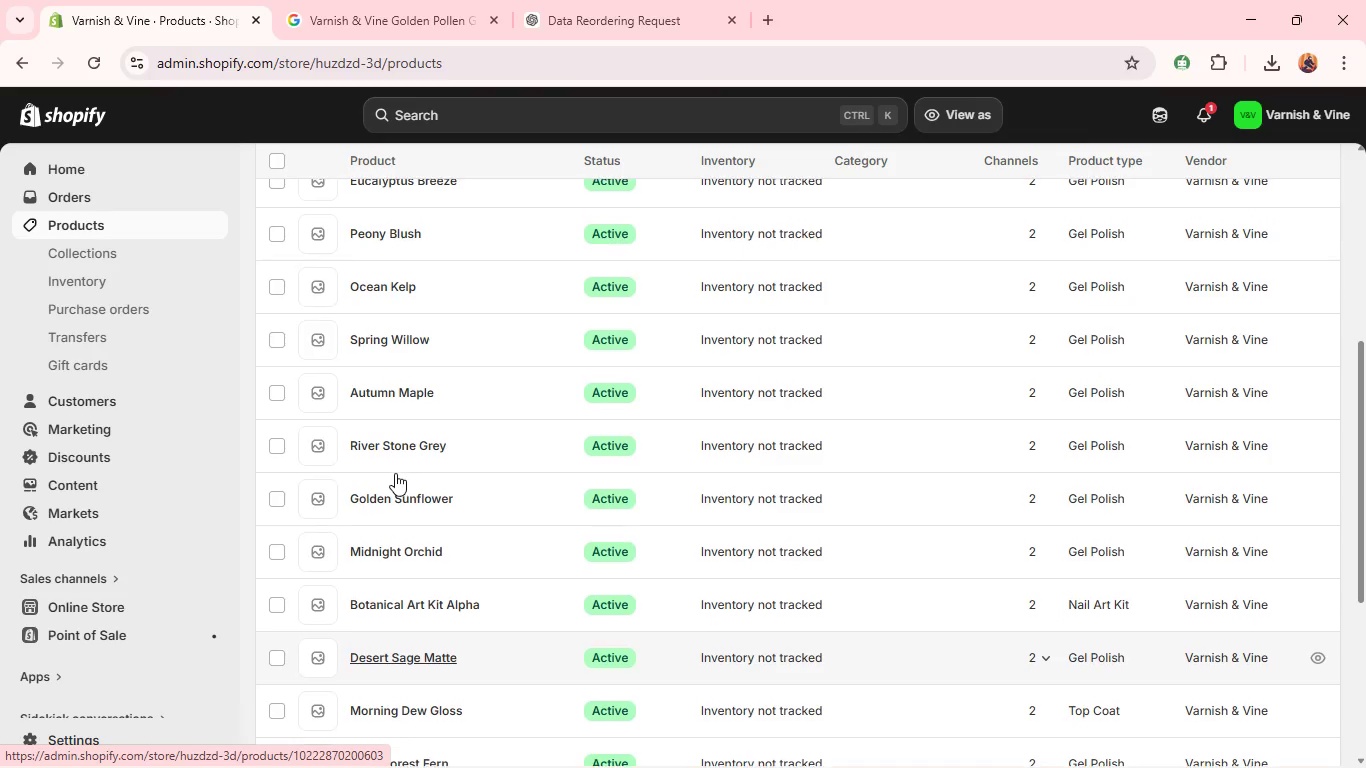 
left_click([377, 307])
 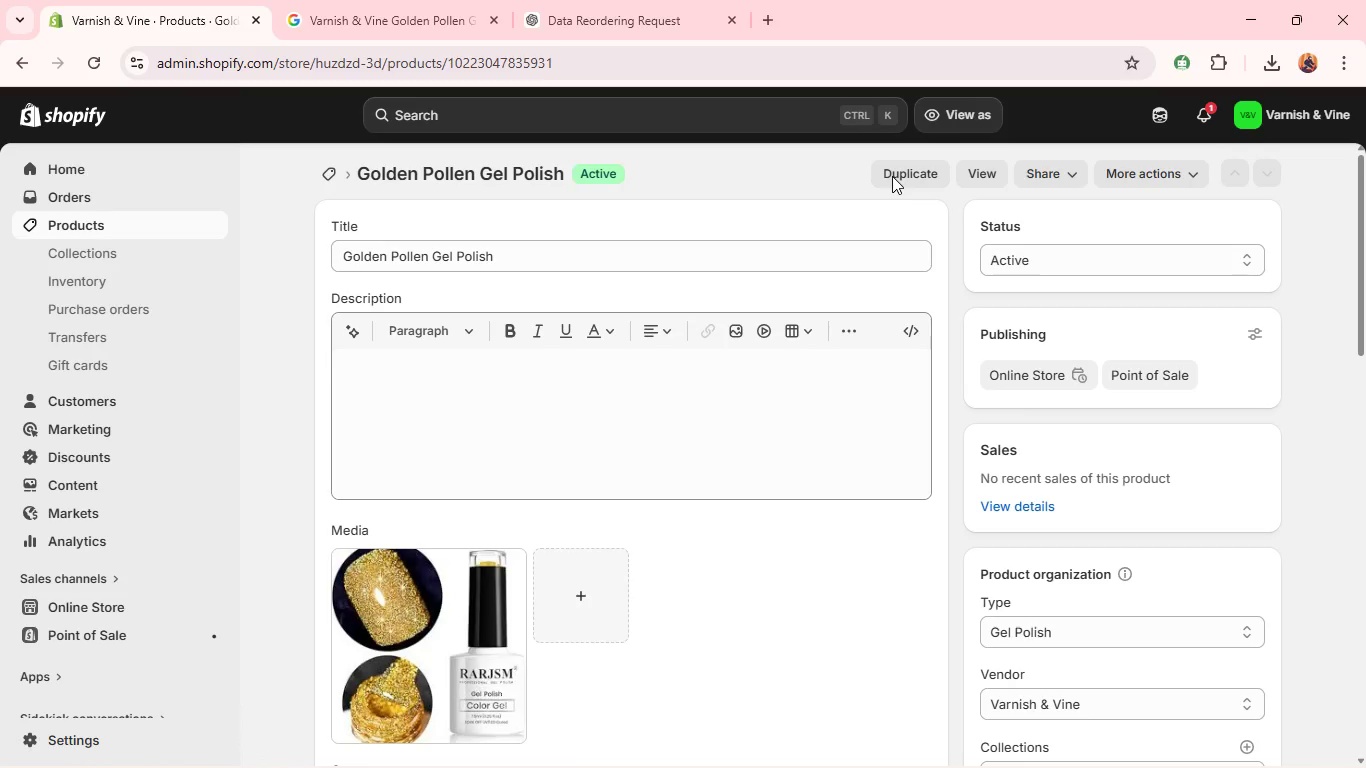 
wait(5.55)
 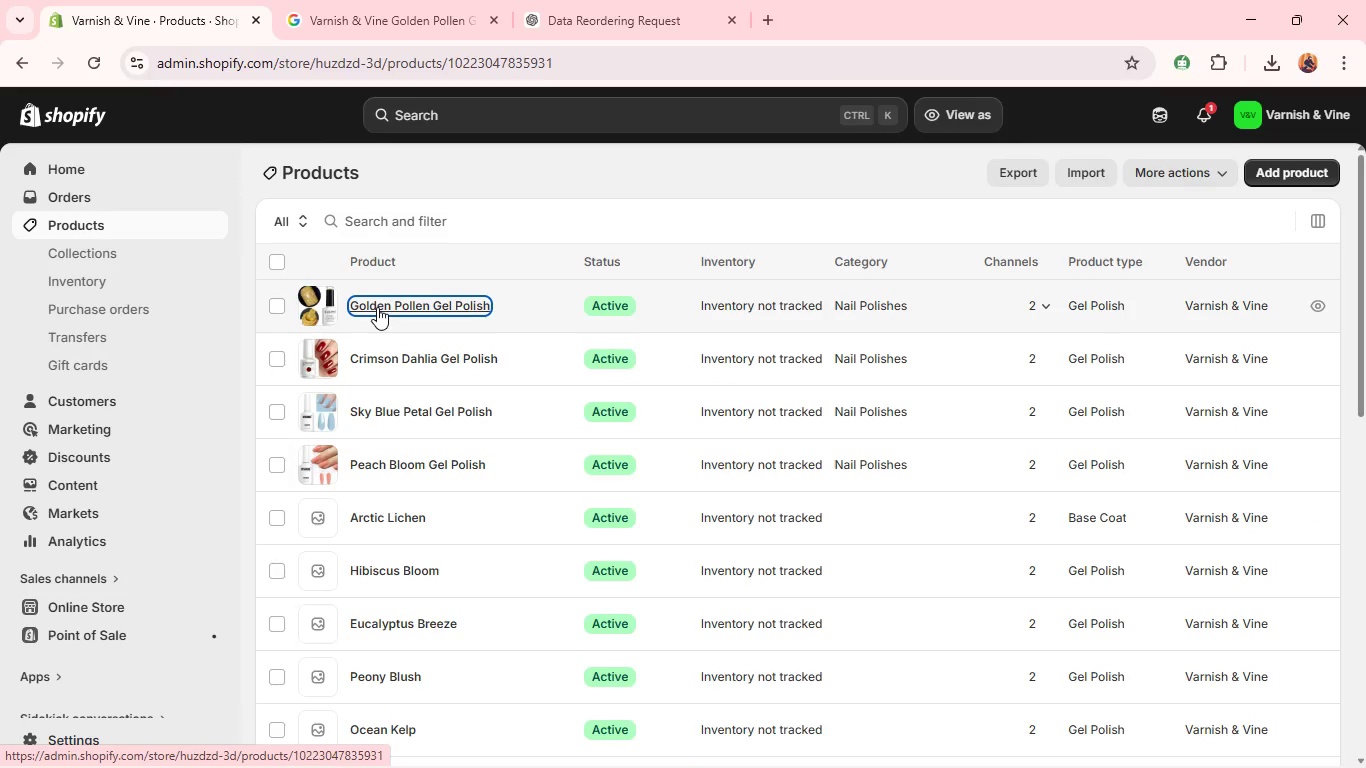 
left_click([895, 172])
 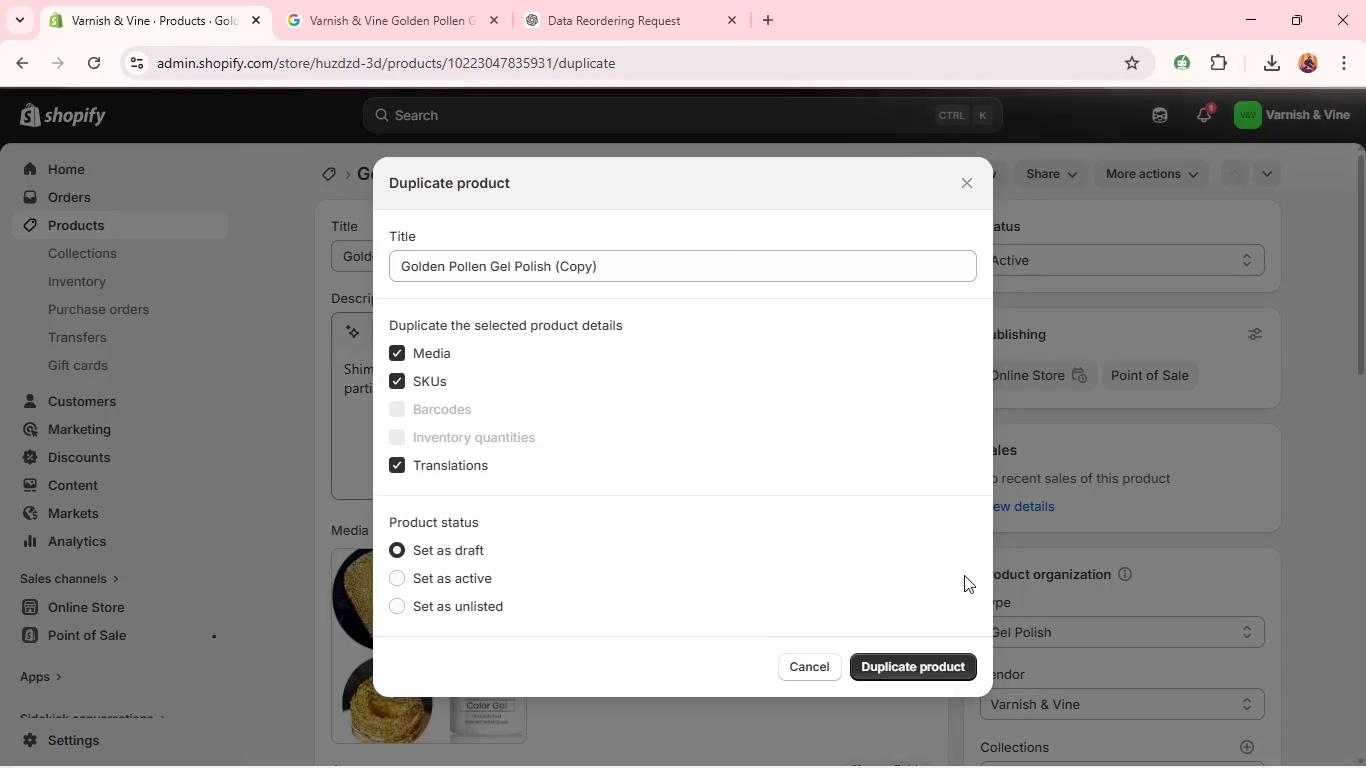 
wait(7.03)
 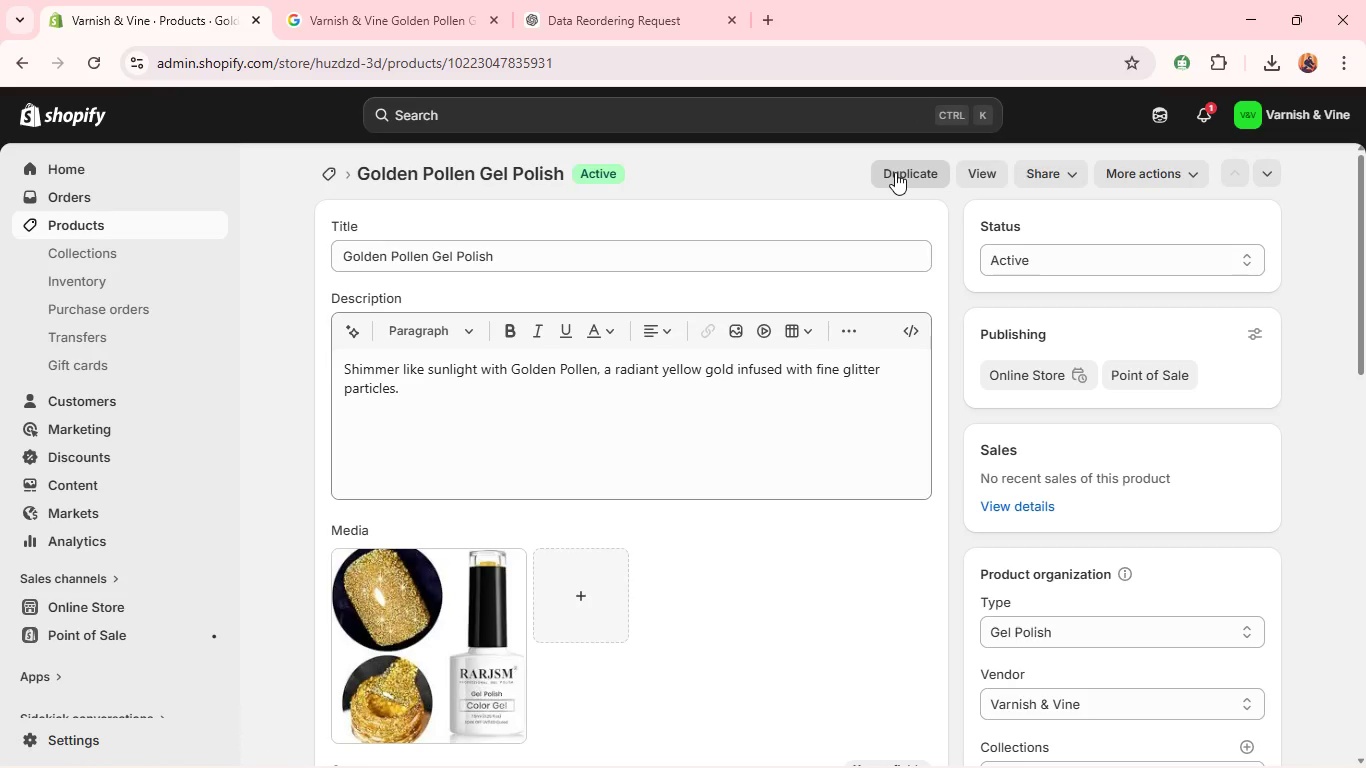 
left_click([886, 654])
 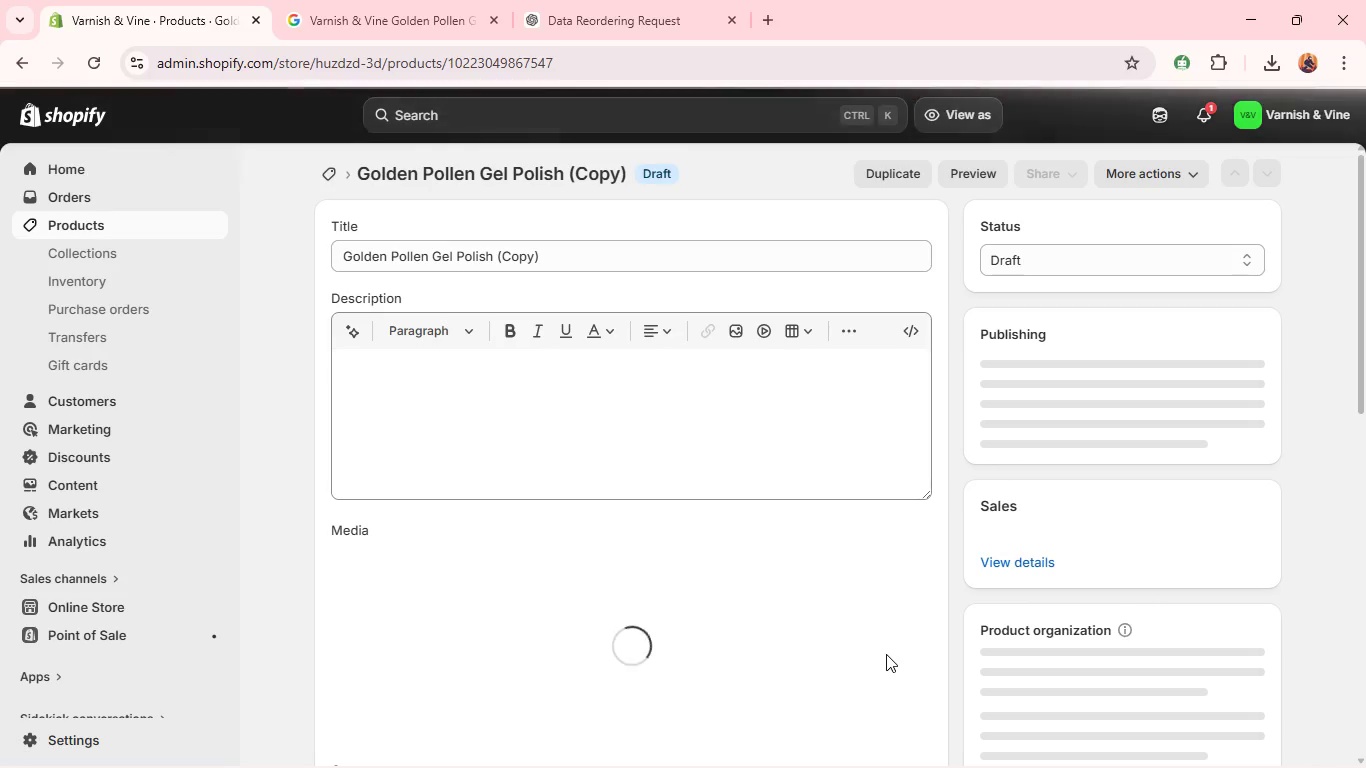 
wait(12.05)
 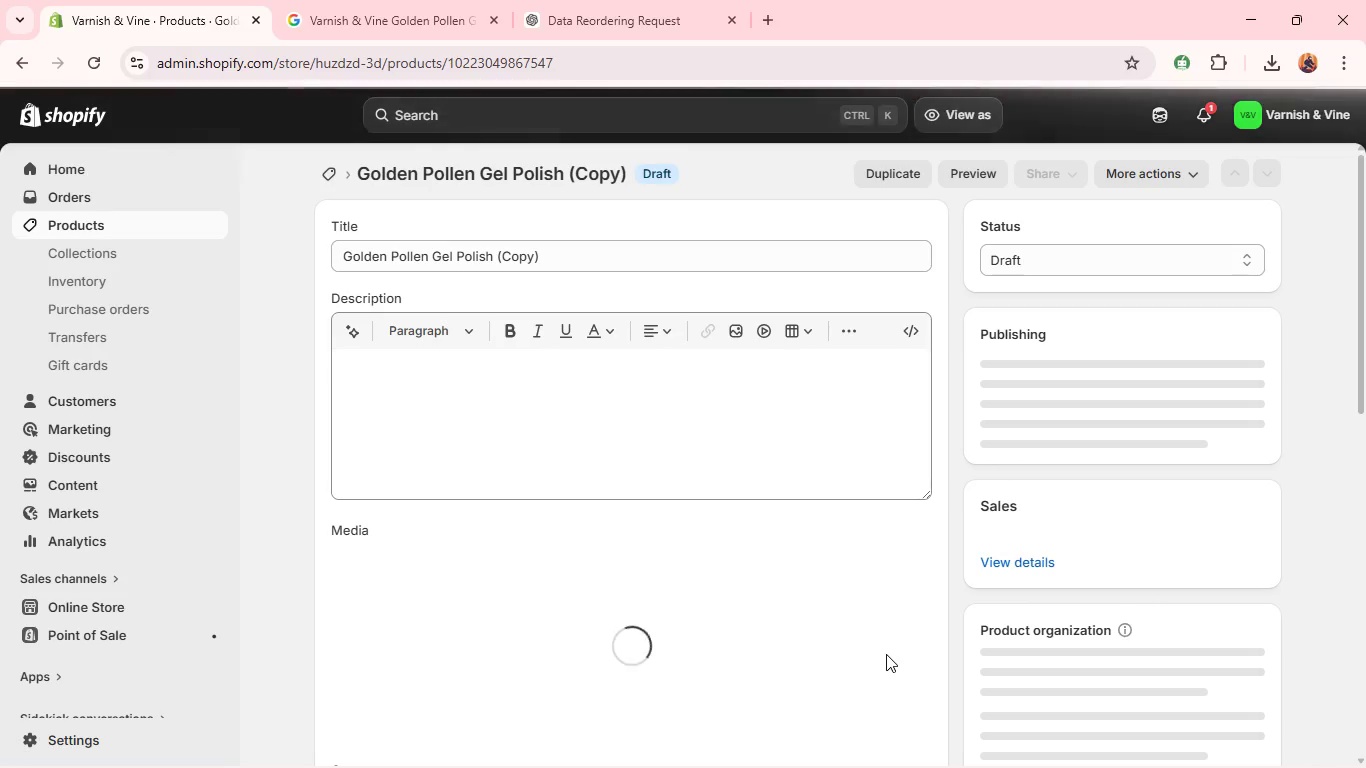 
left_click([354, 564])
 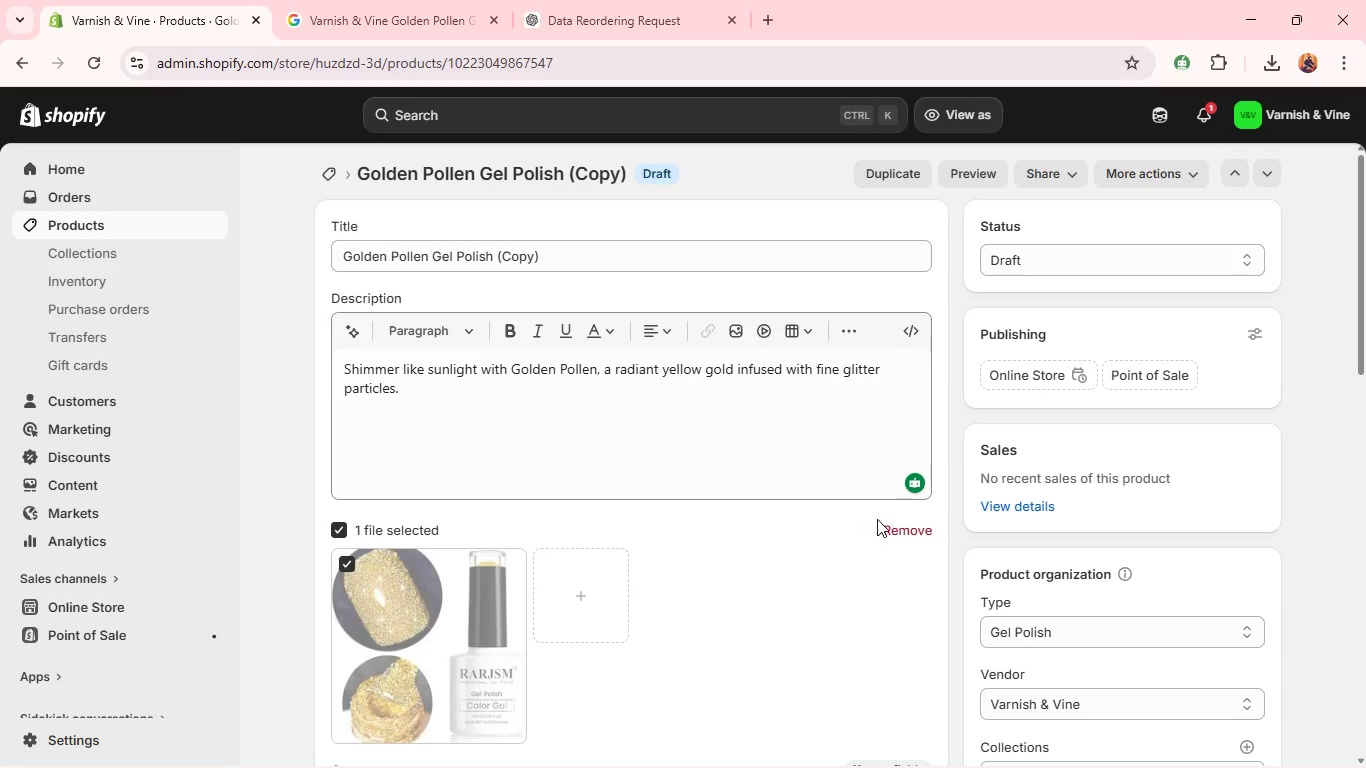 
left_click([892, 527])
 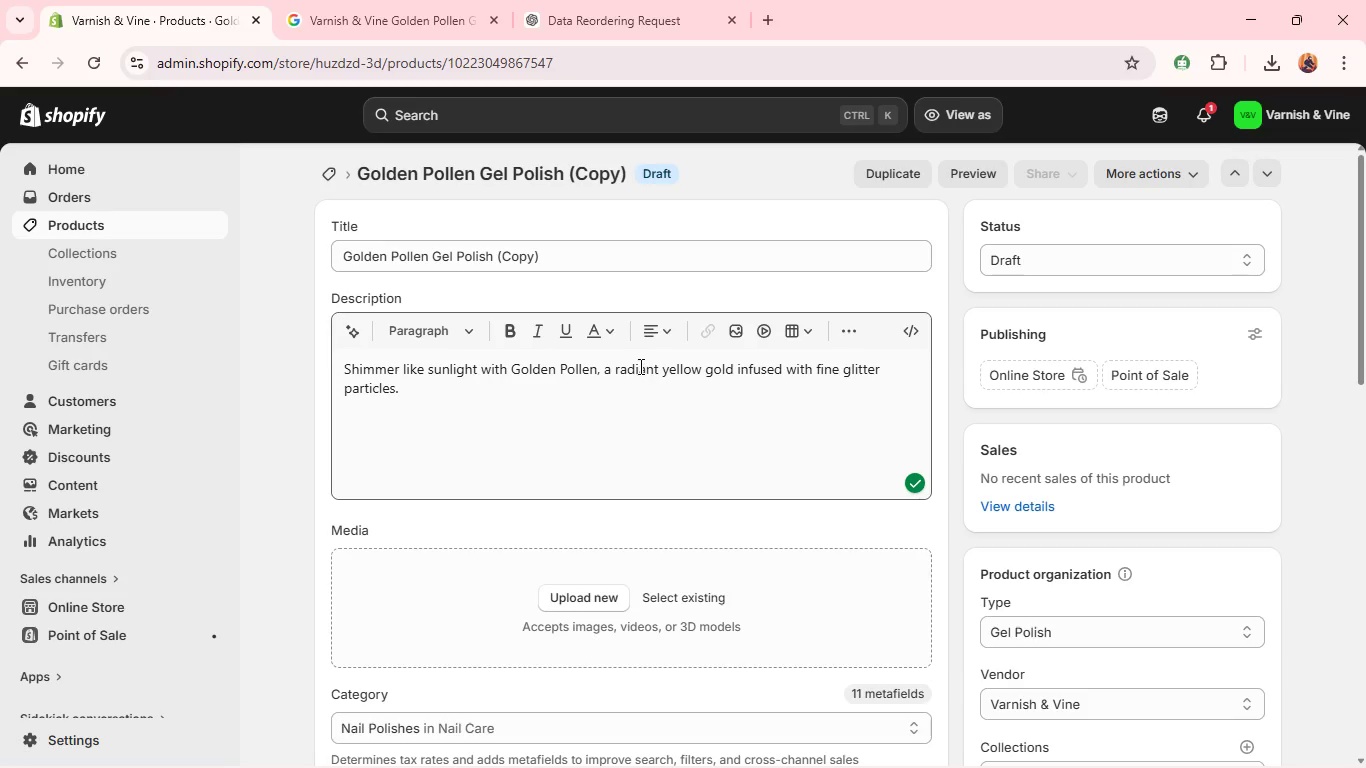 
double_click([639, 366])
 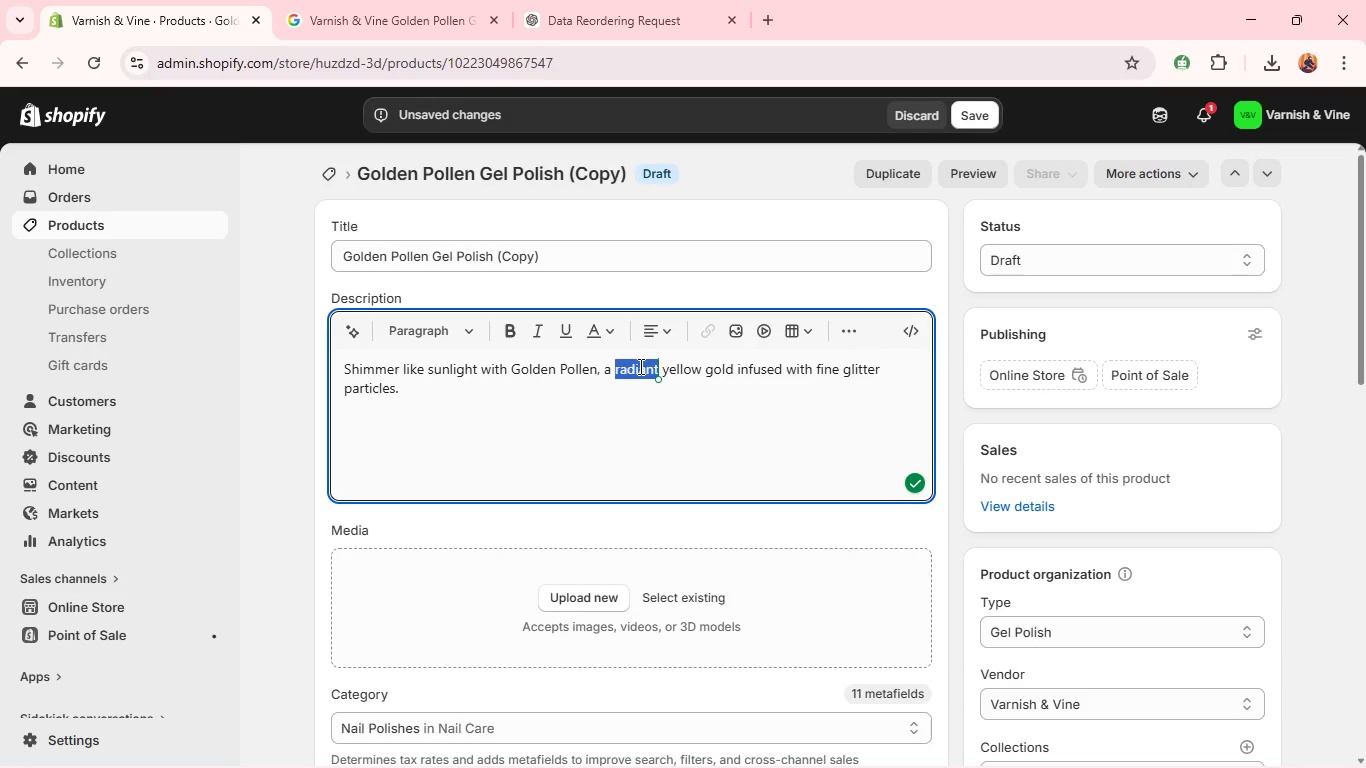 
triple_click([639, 366])
 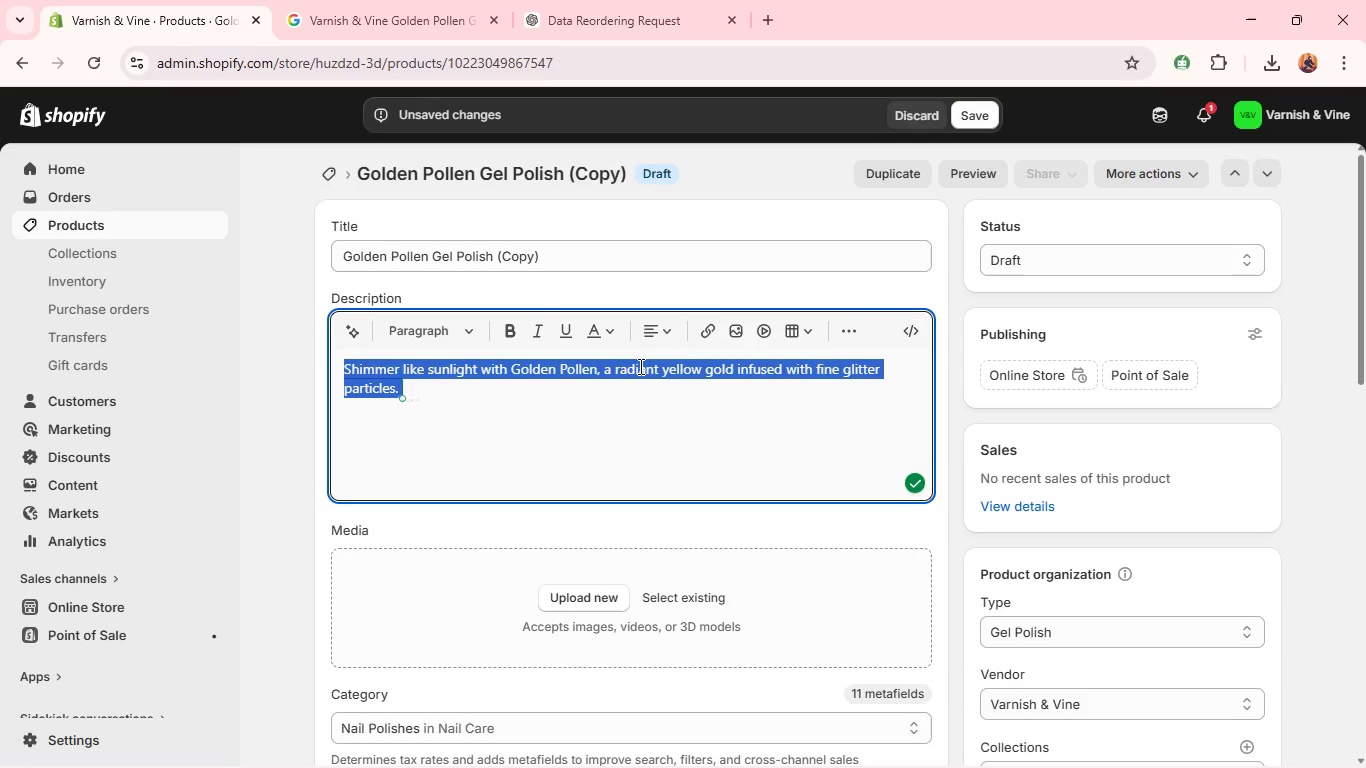 
triple_click([639, 366])
 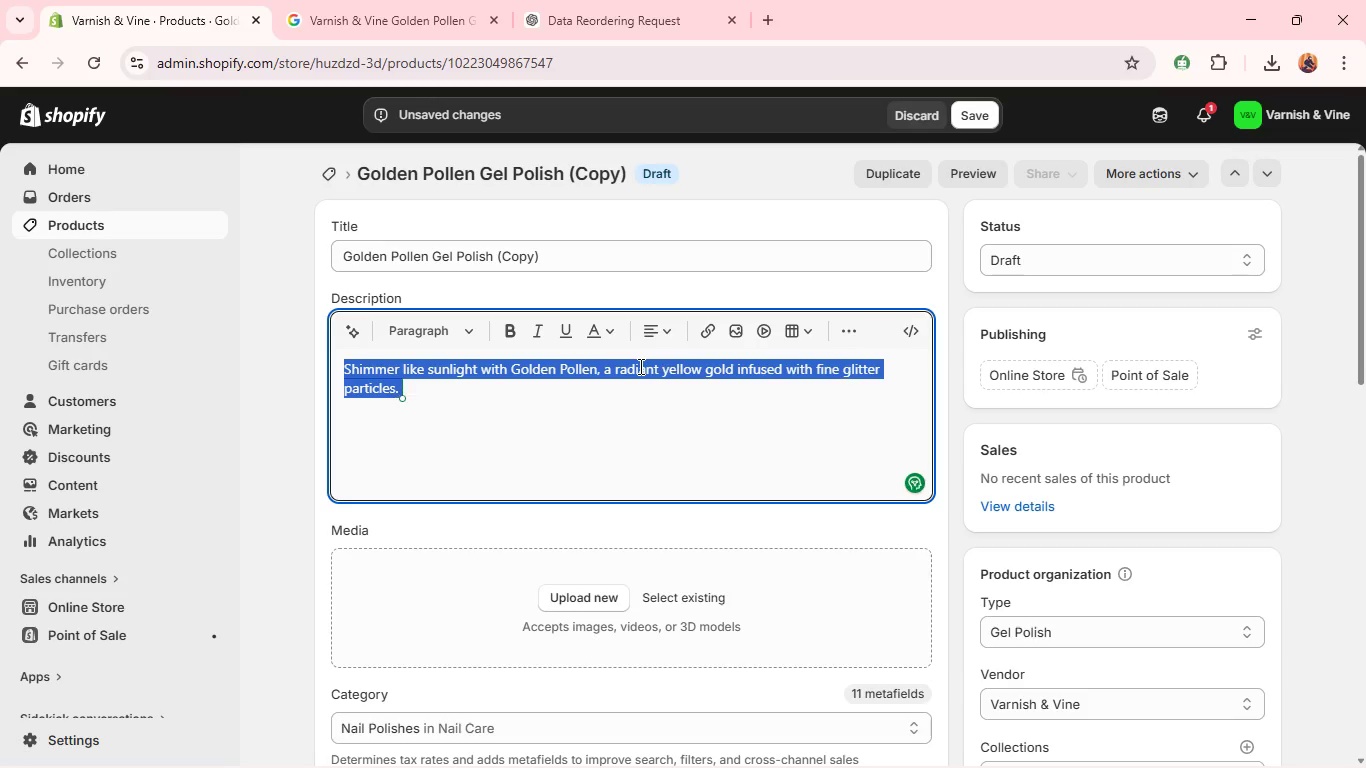 
key(Backspace)
 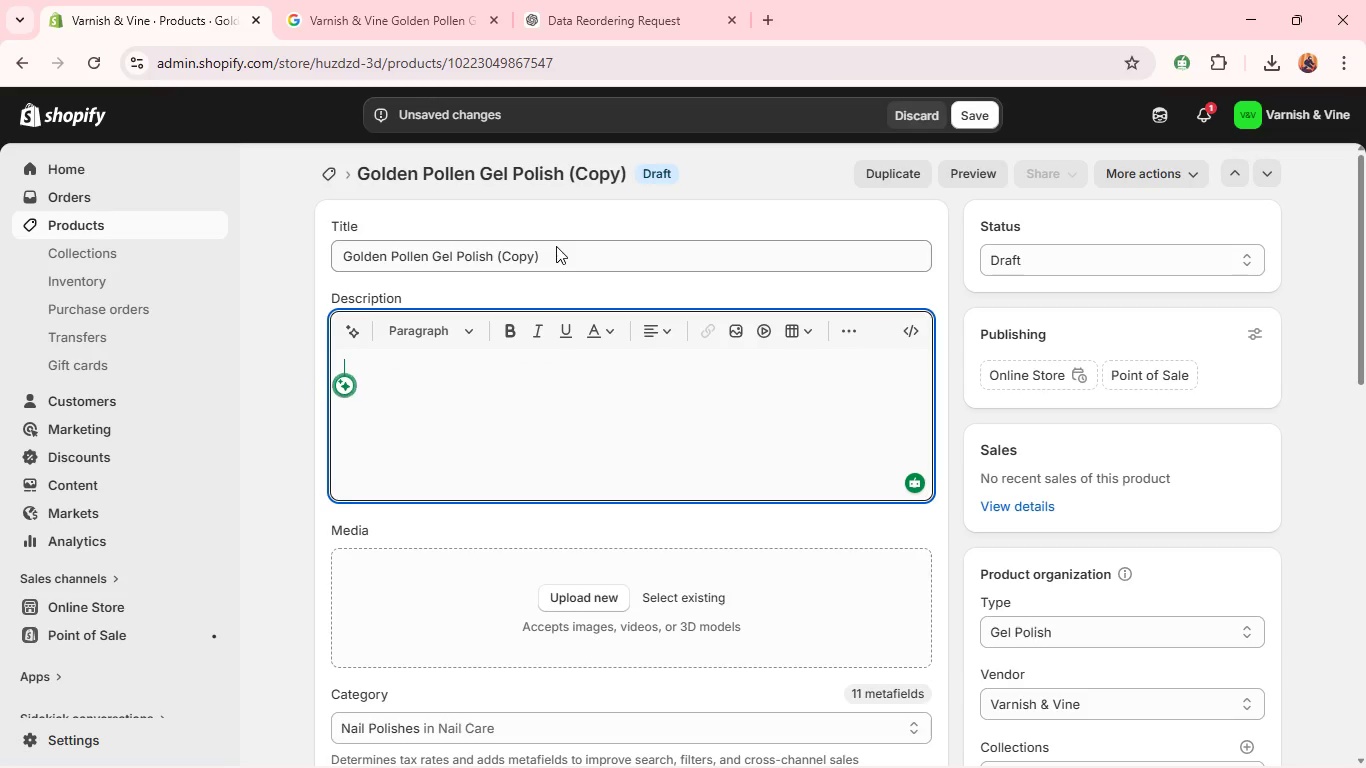 
double_click([556, 246])
 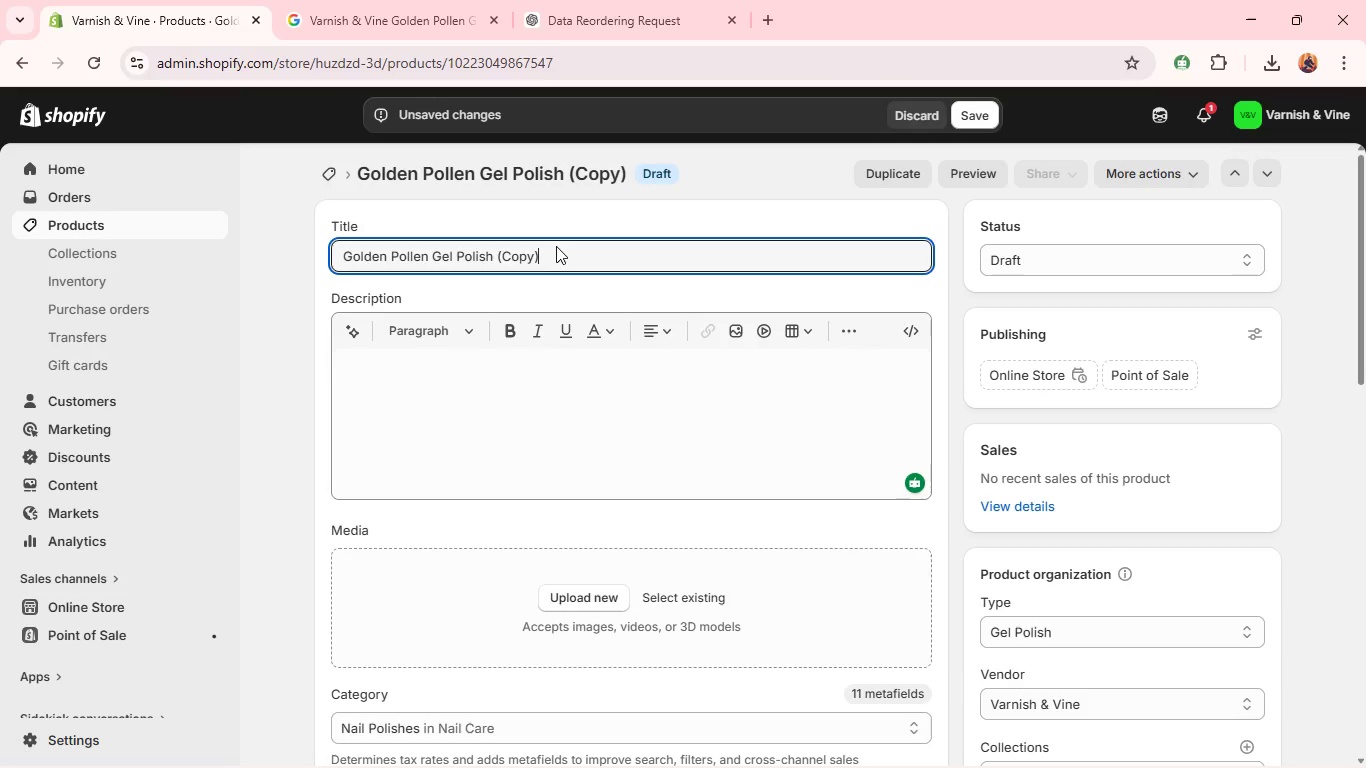 
triple_click([556, 246])
 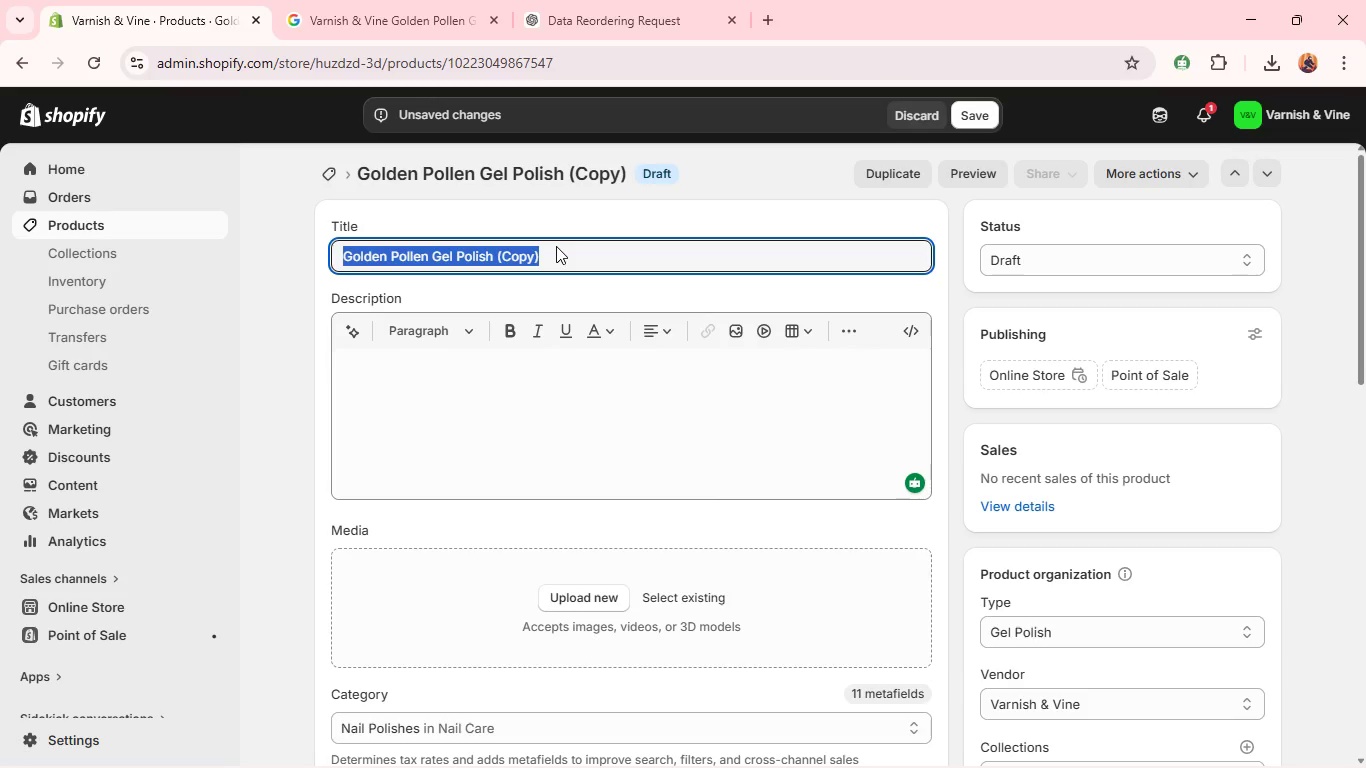 
left_click([556, 246])
 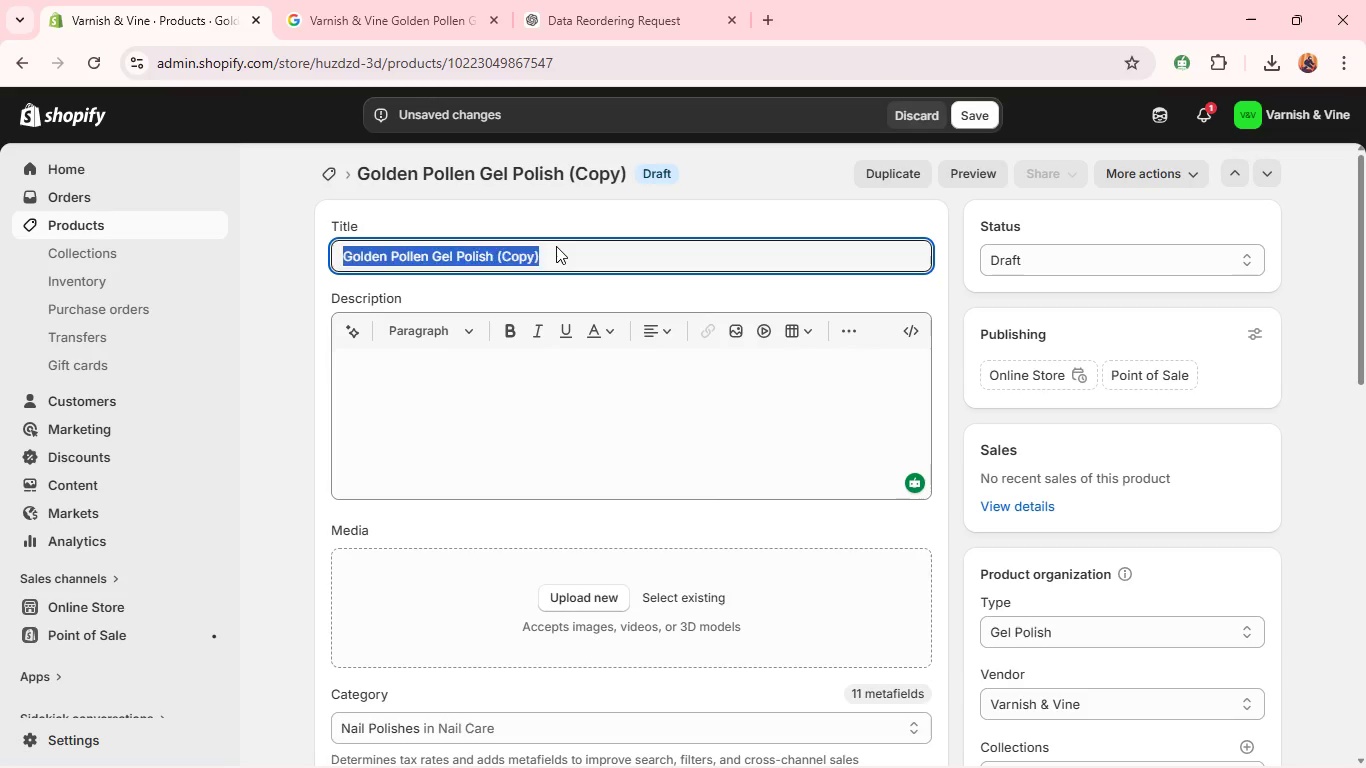 
type(Fr)
 